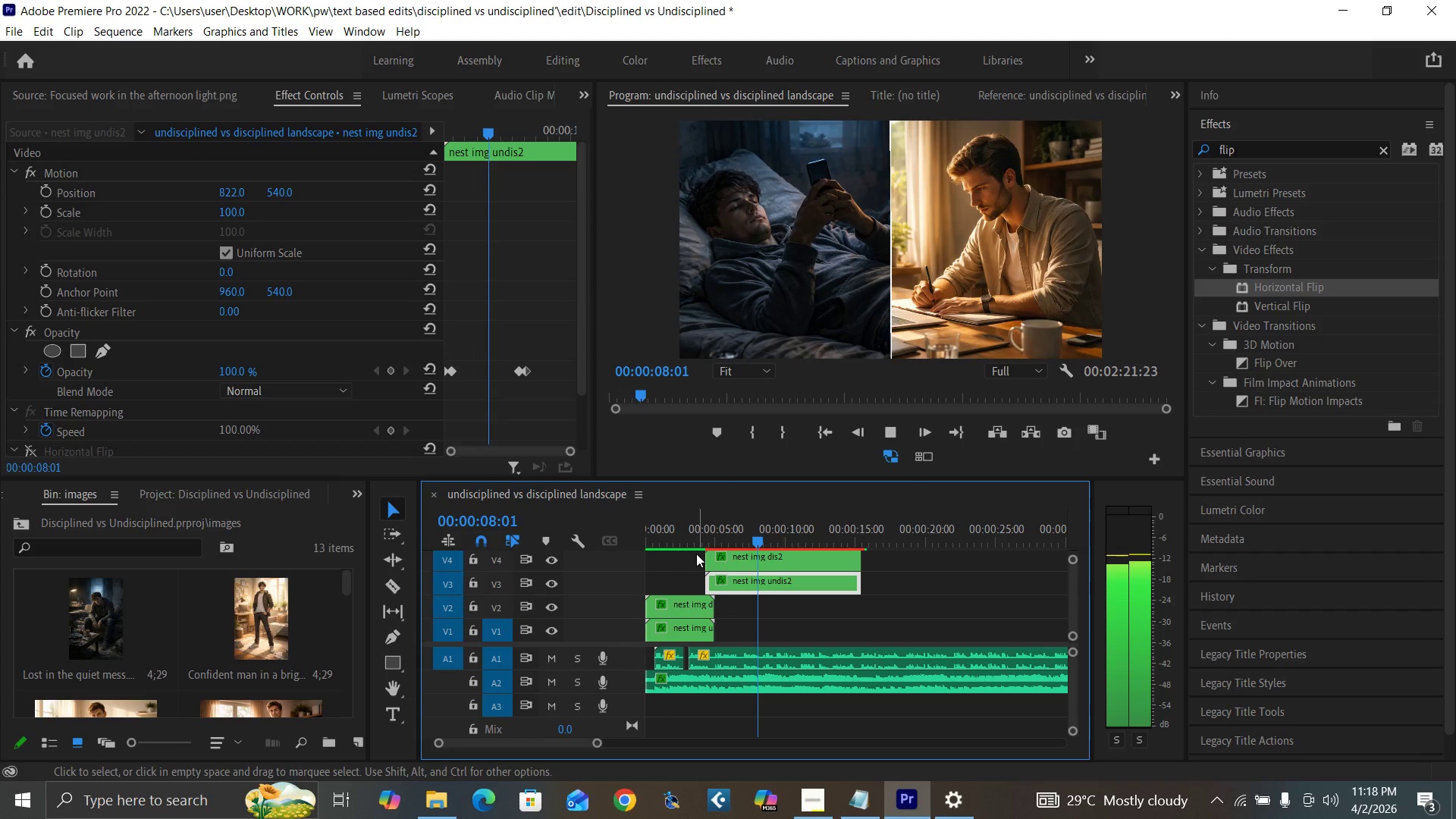 
key(Space)
 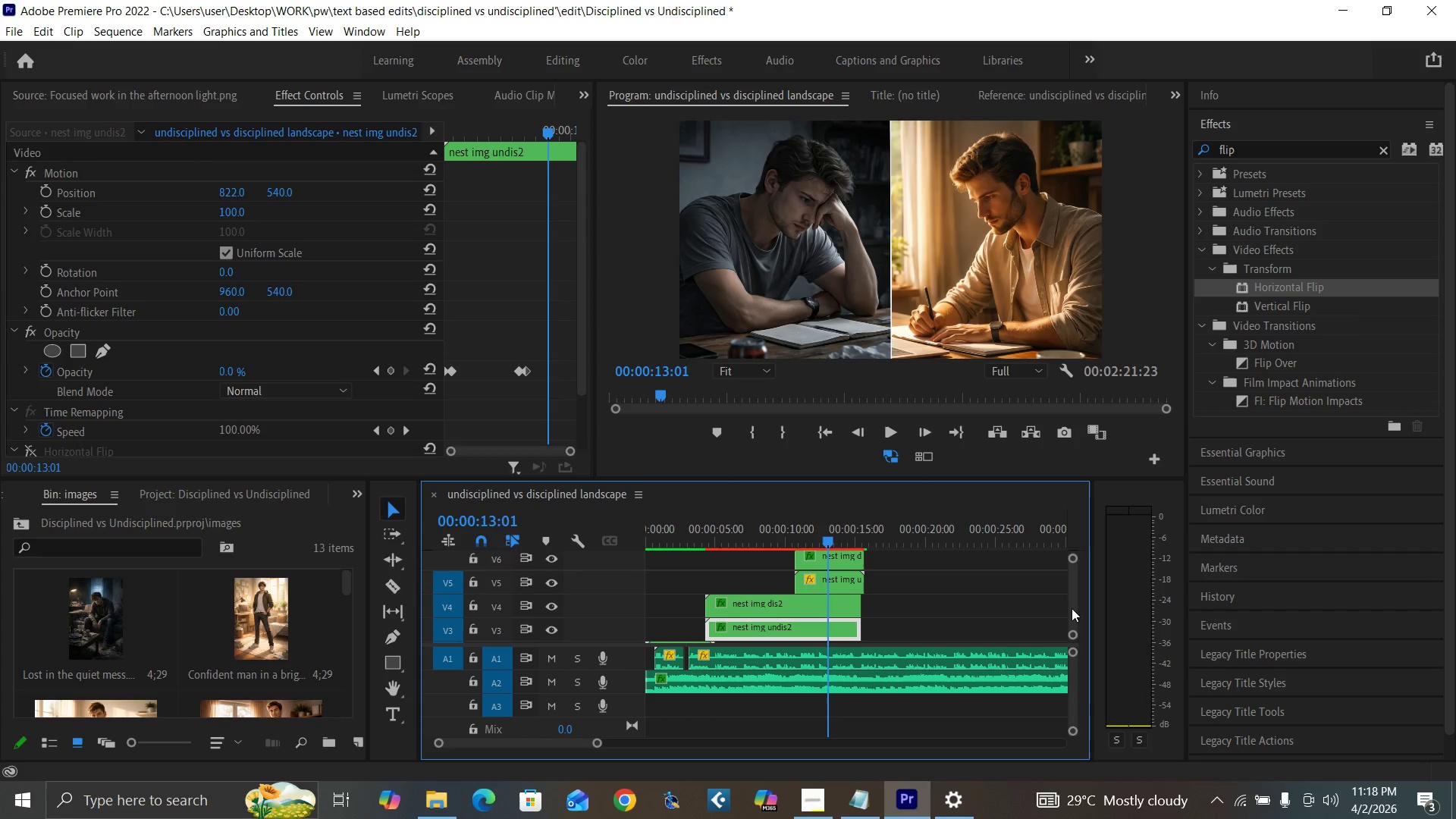 
left_click([761, 538])
 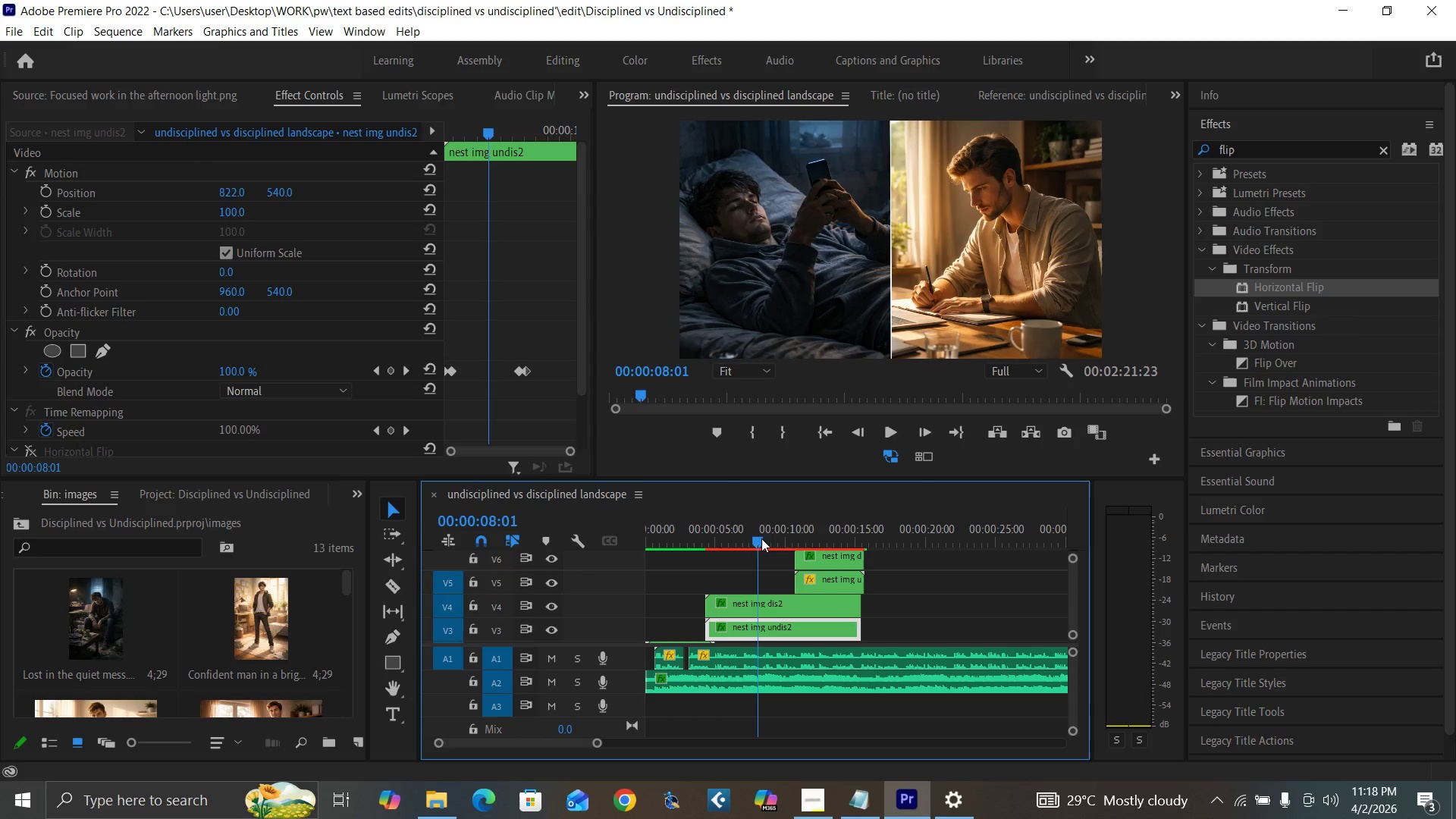 
key(Space)
 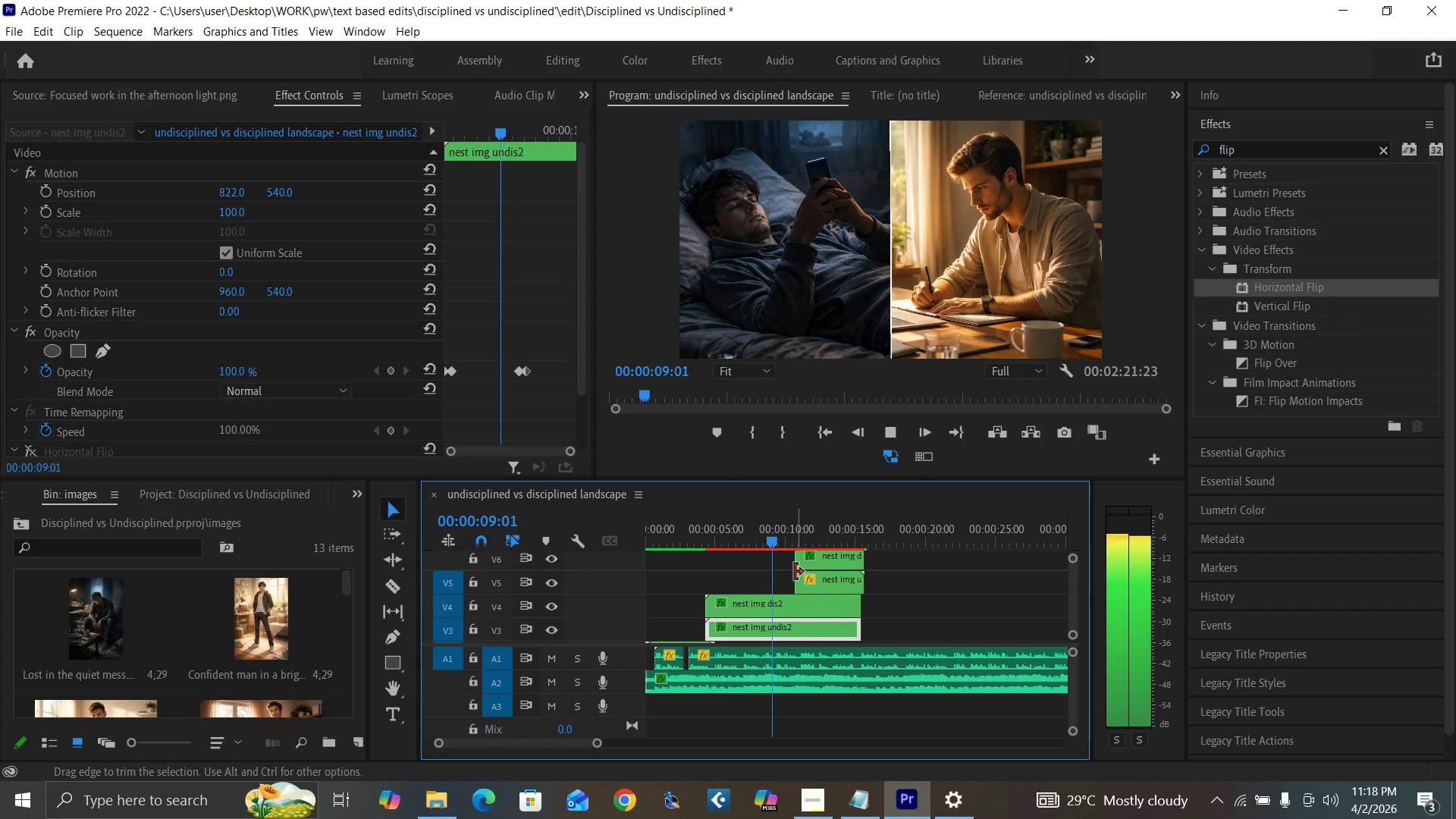 
left_click([698, 539])
 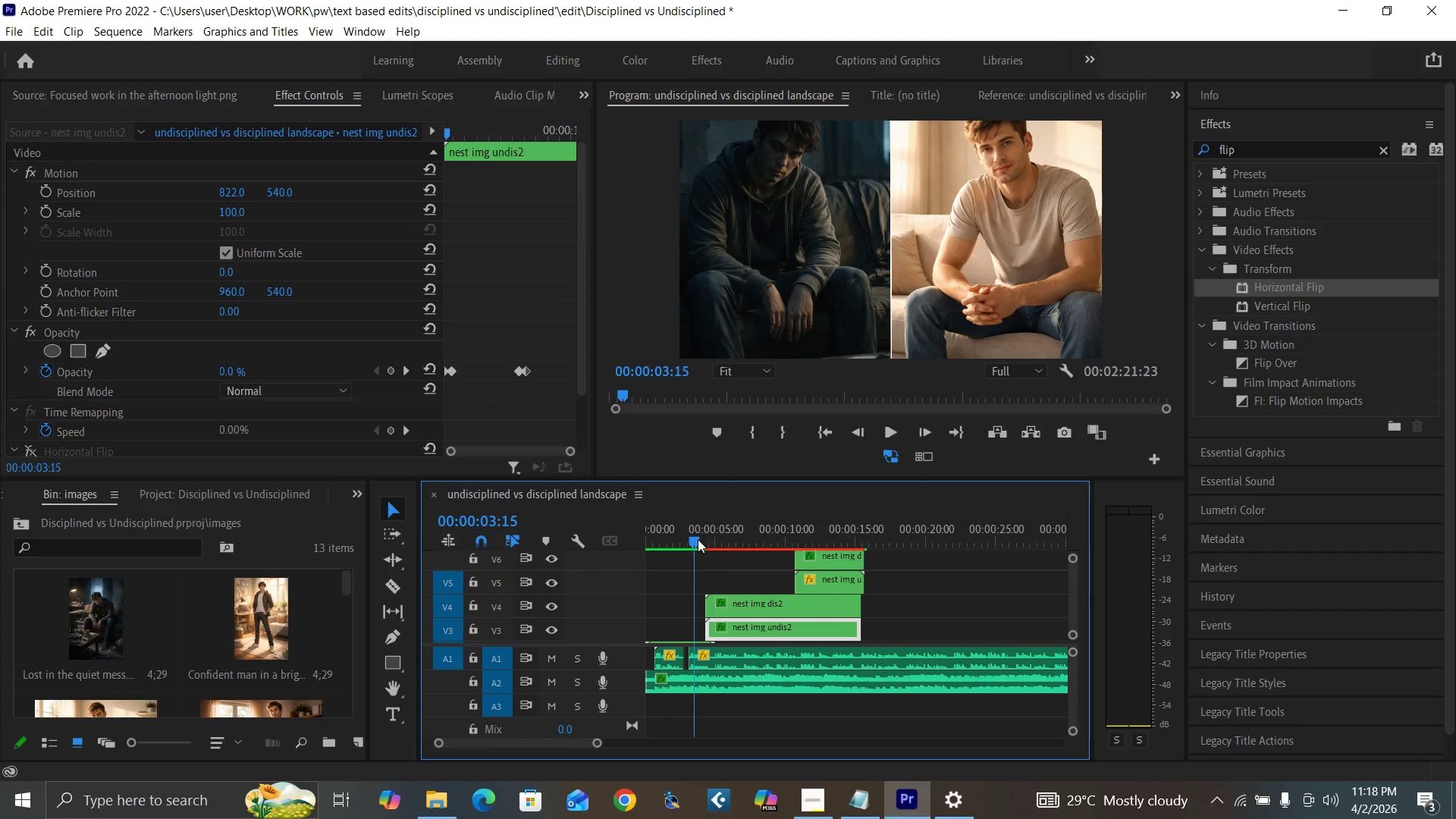 
key(Space)
 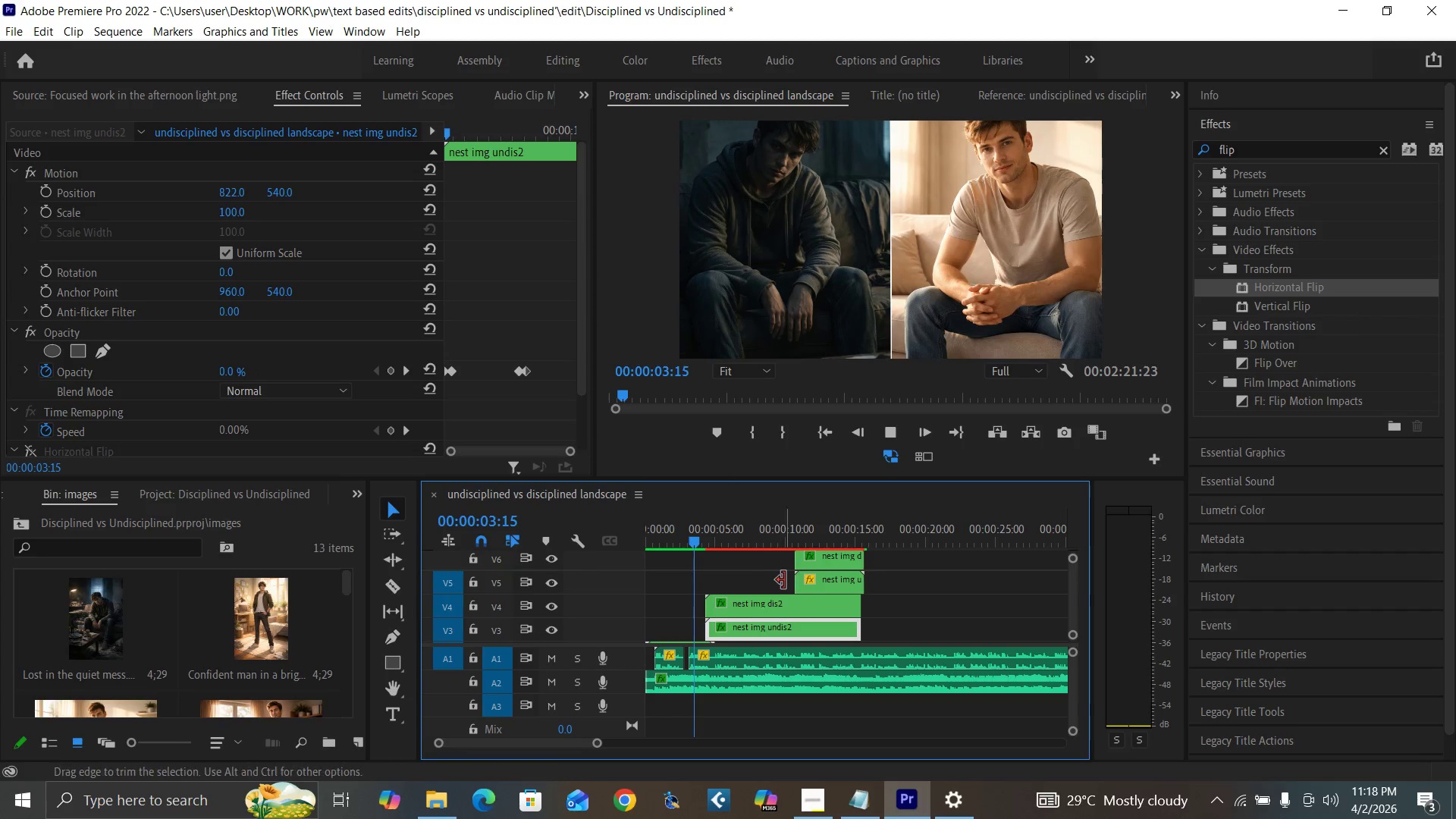 
mouse_move([778, 573])
 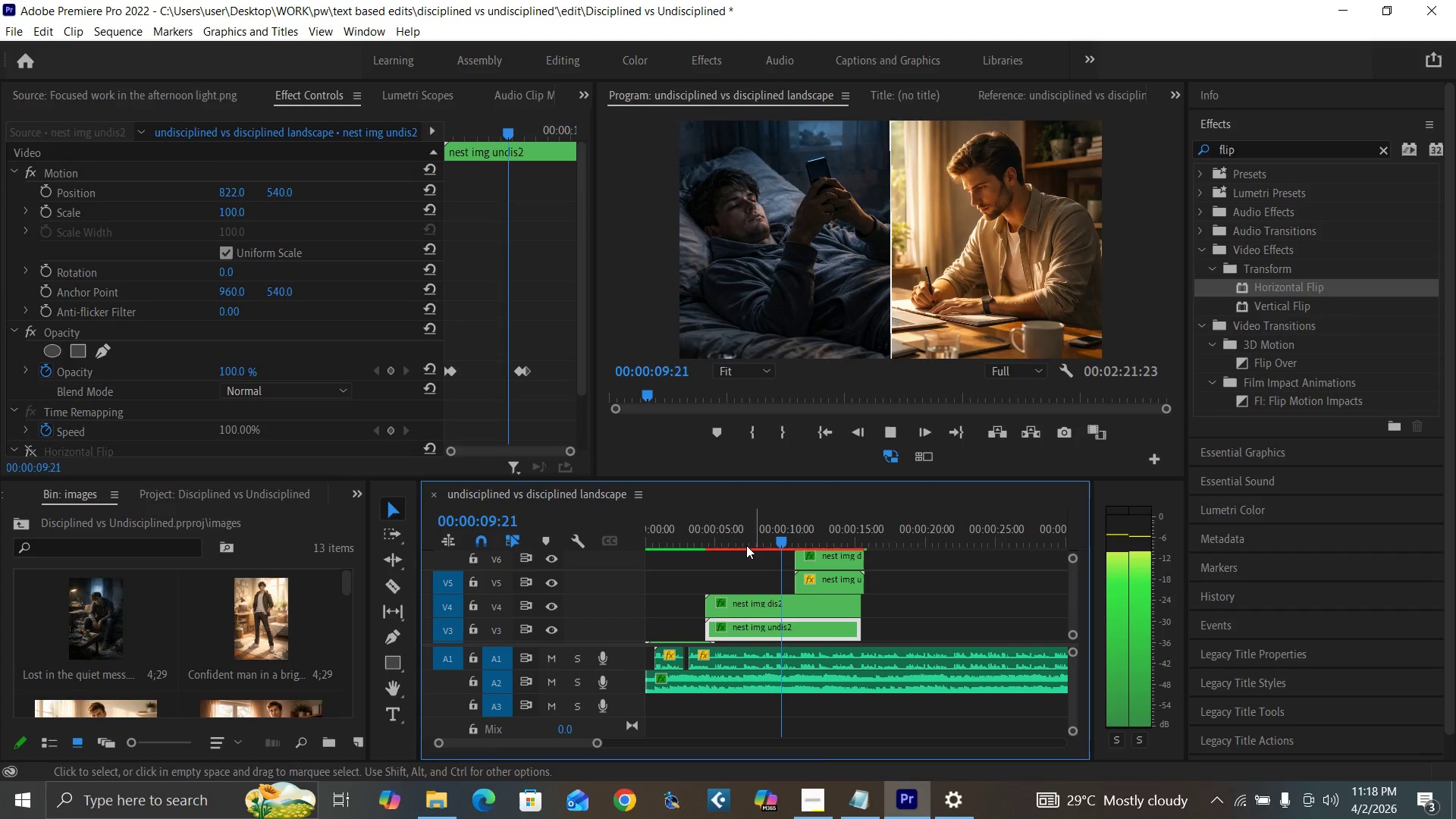 
wait(11.39)
 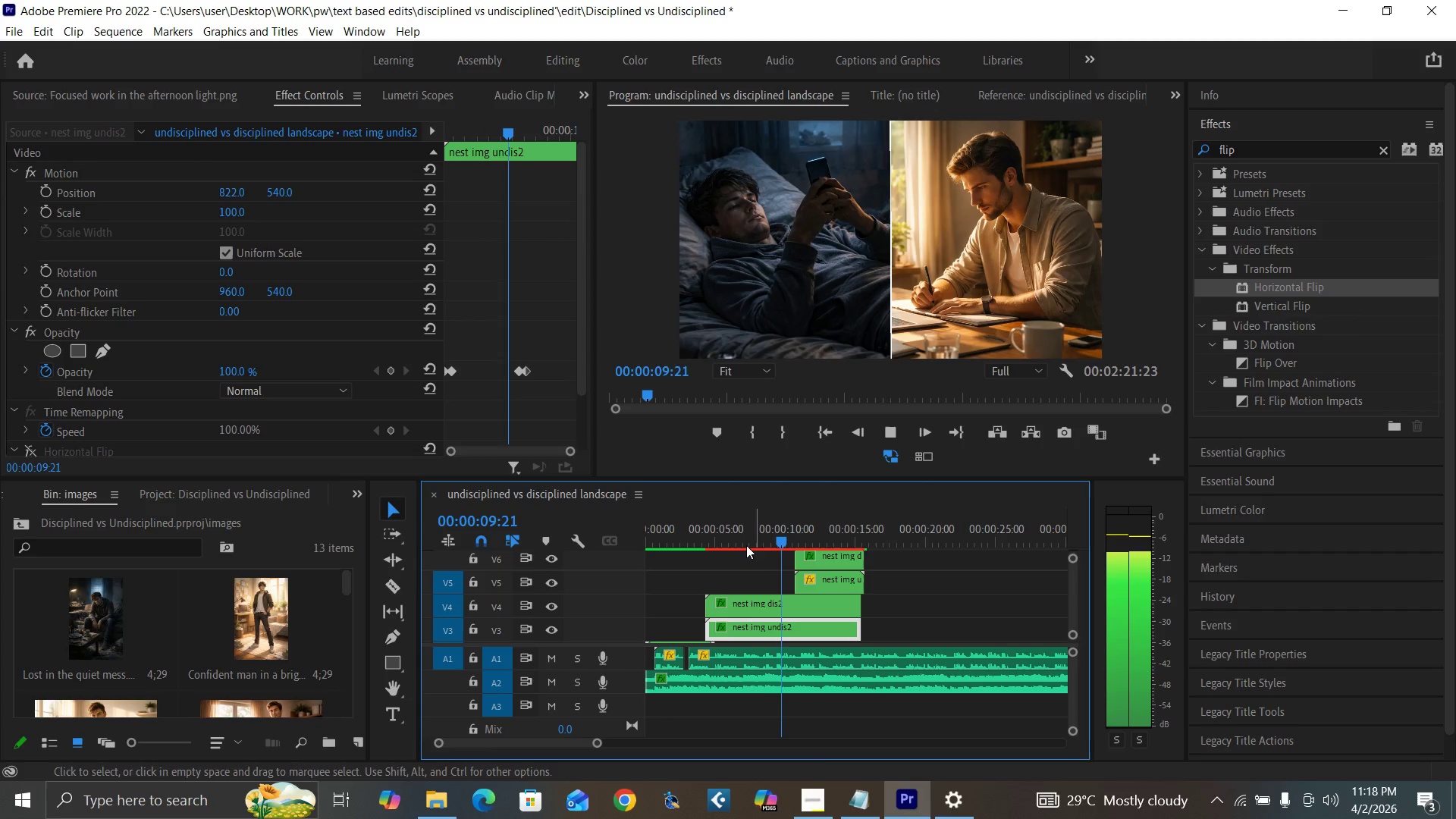 
left_click([698, 535])
 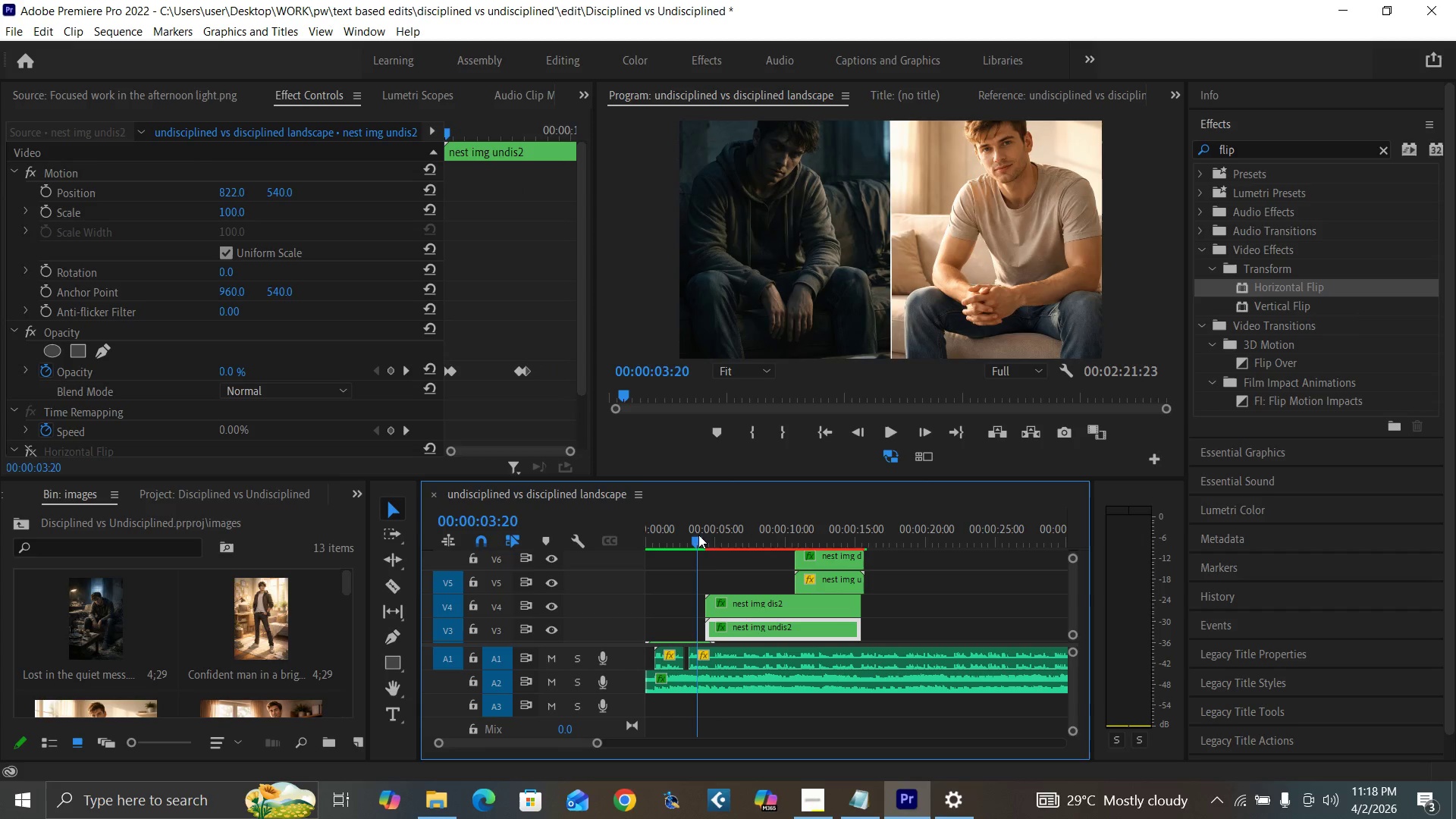 
key(Space)
 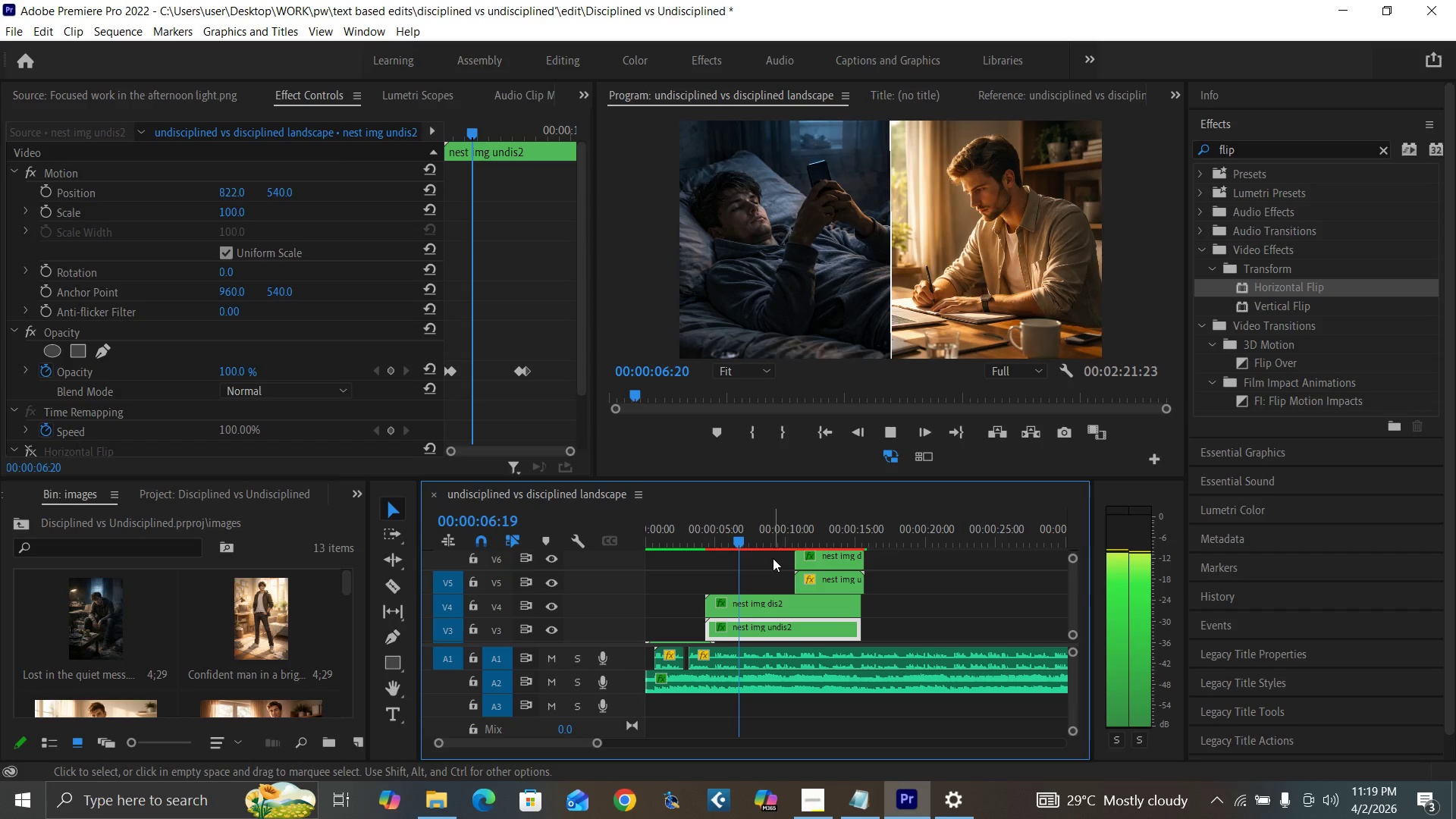 
wait(11.39)
 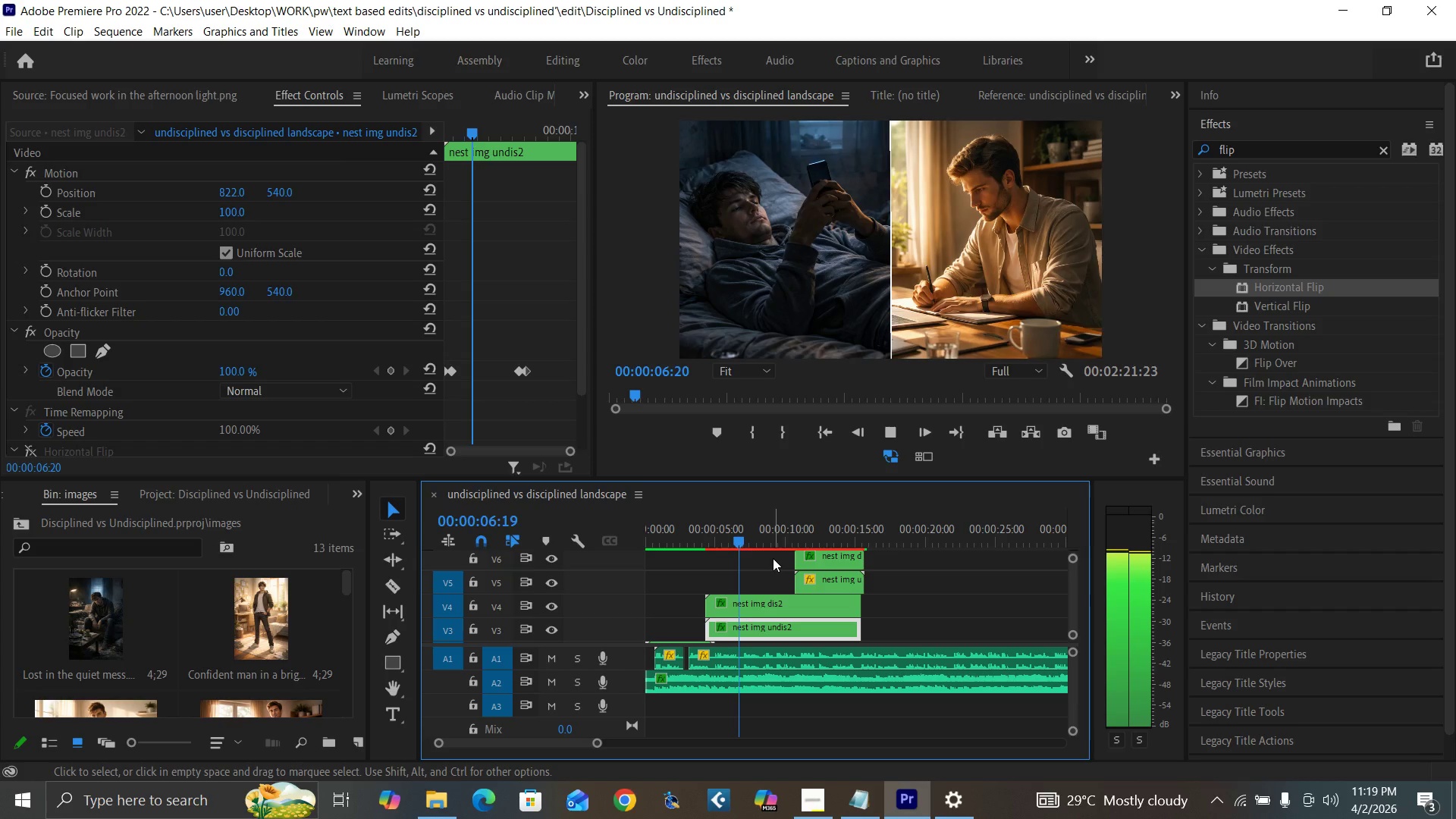 
key(Space)
 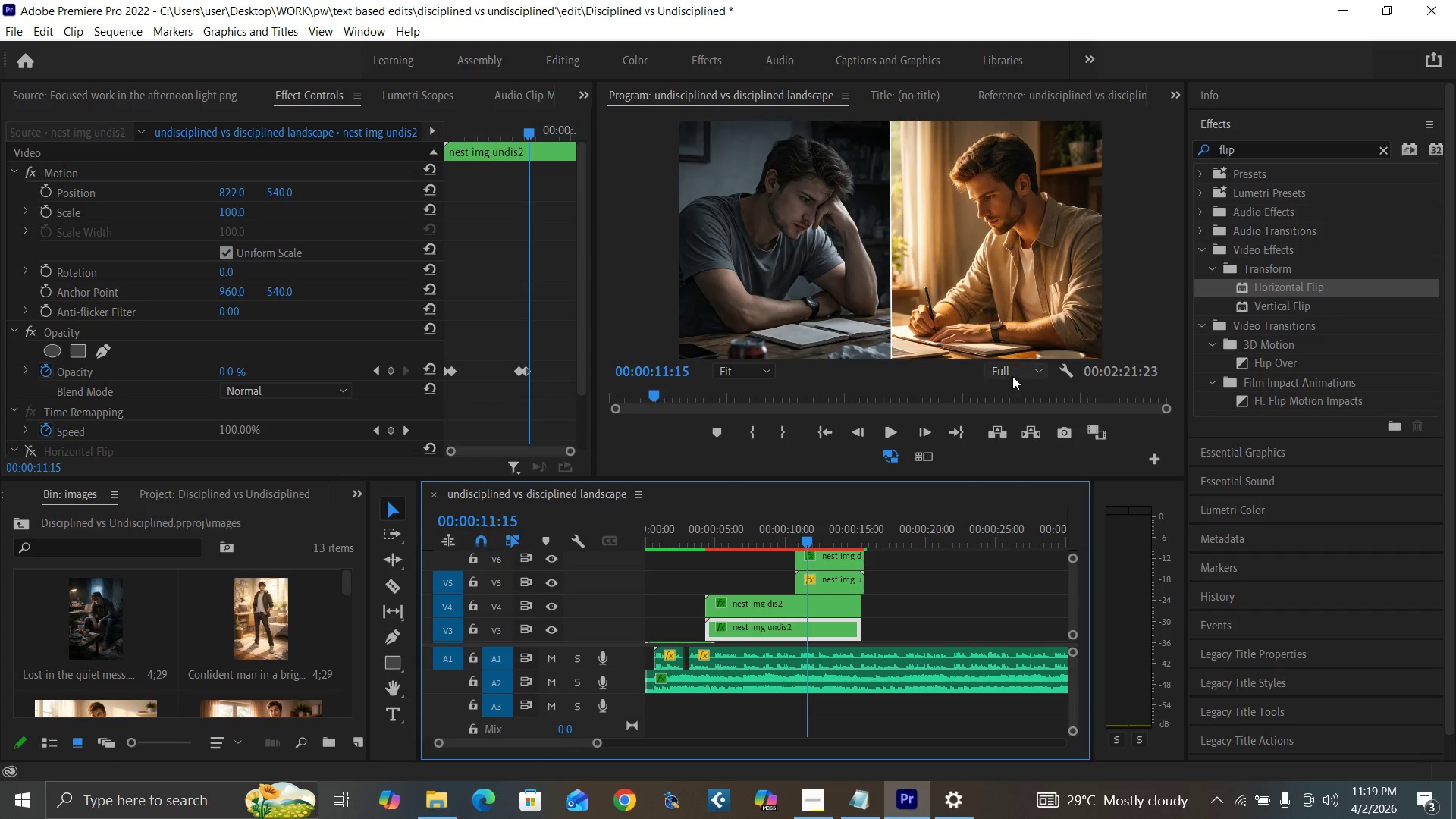 
left_click([1012, 367])
 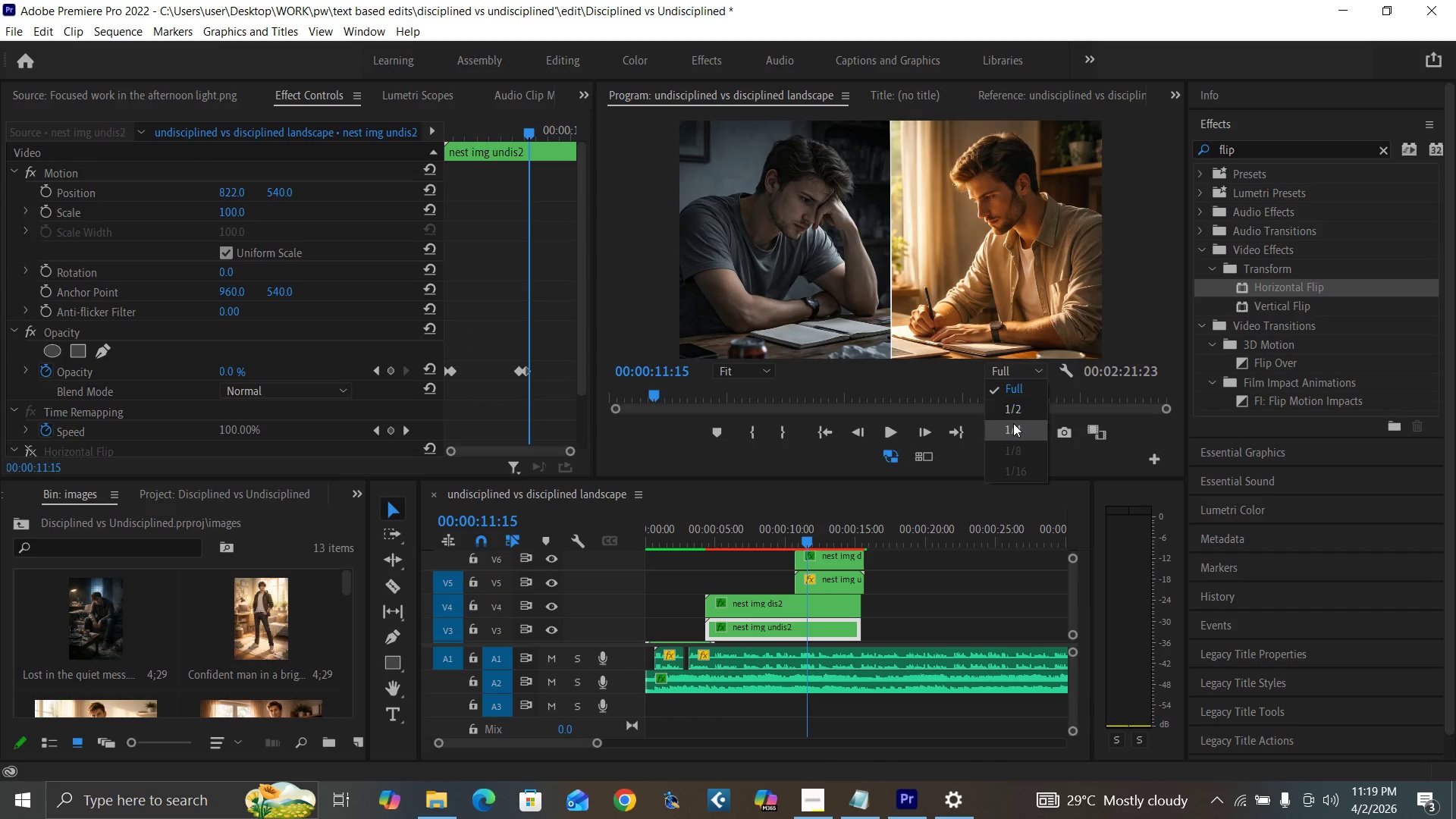 
left_click([1015, 427])
 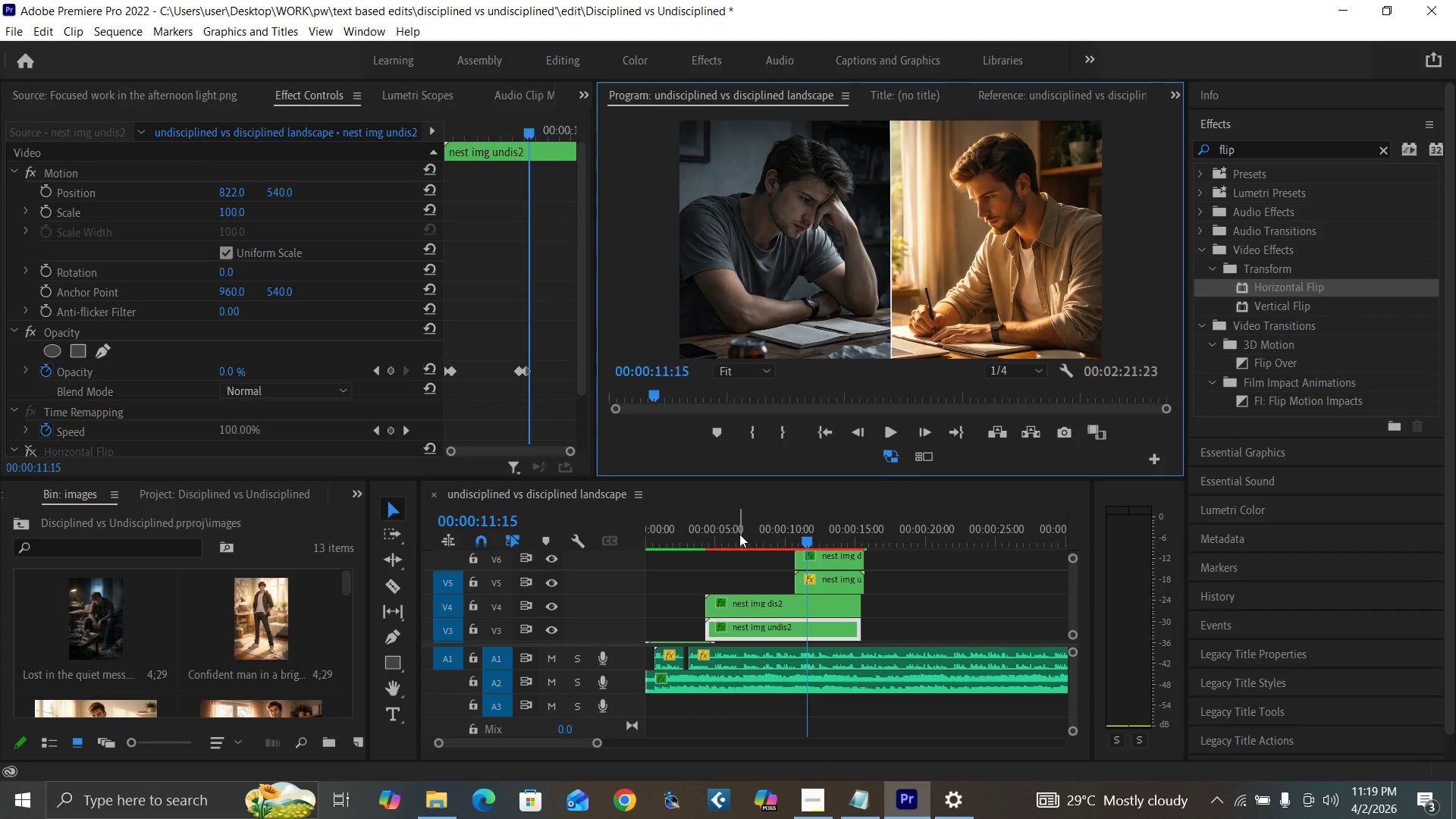 
left_click([757, 534])
 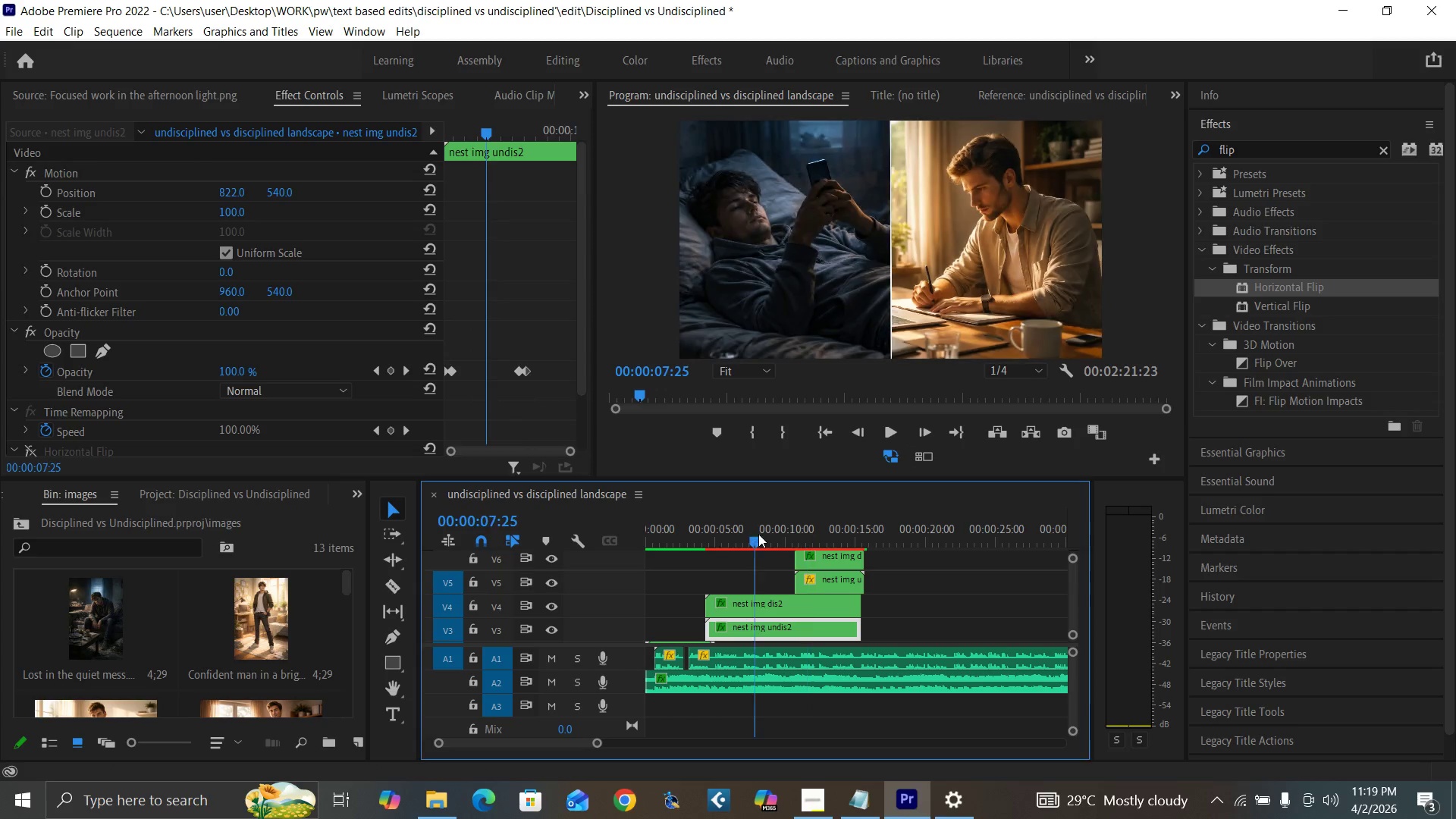 
key(Space)
 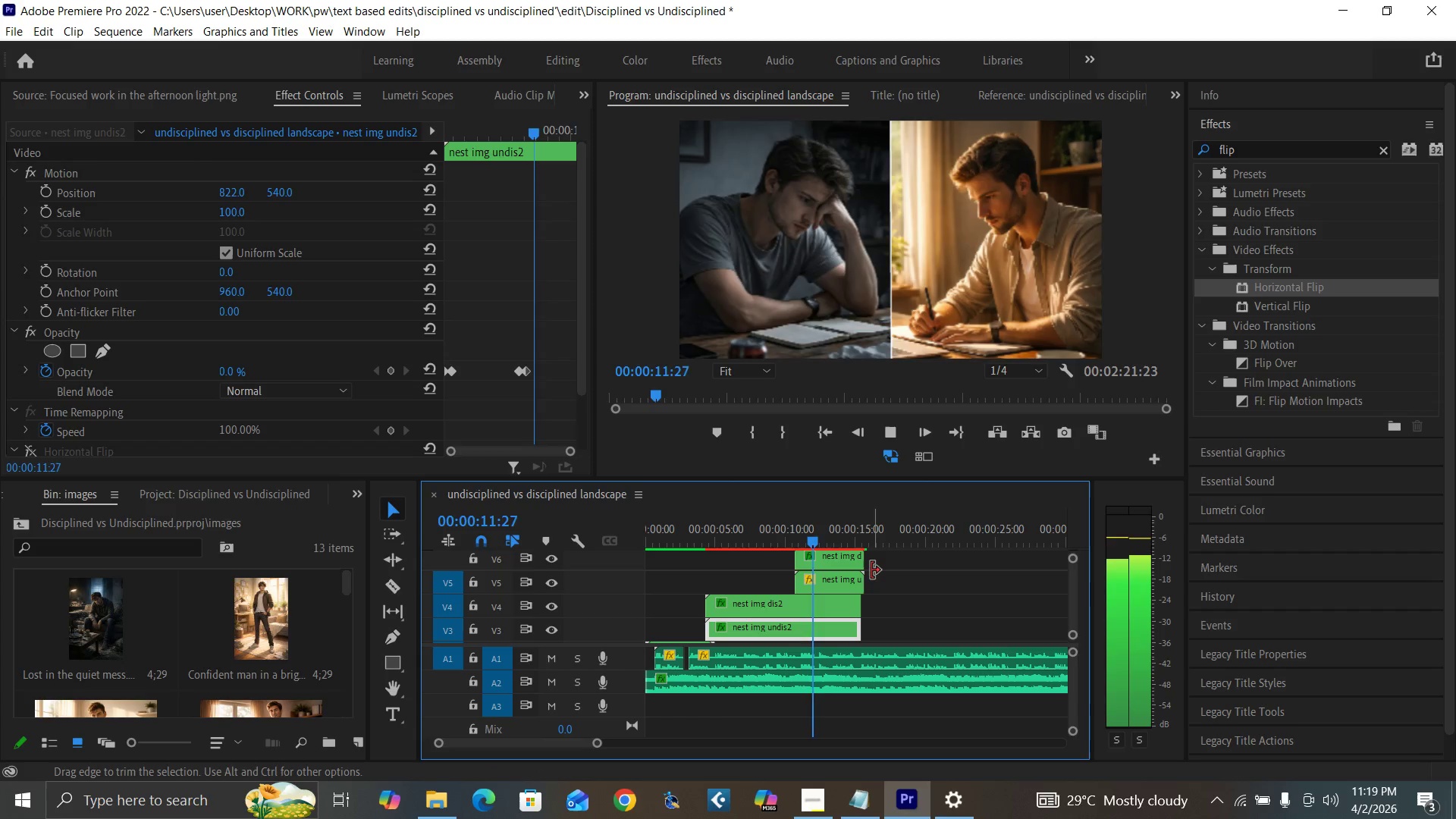 
wait(5.7)
 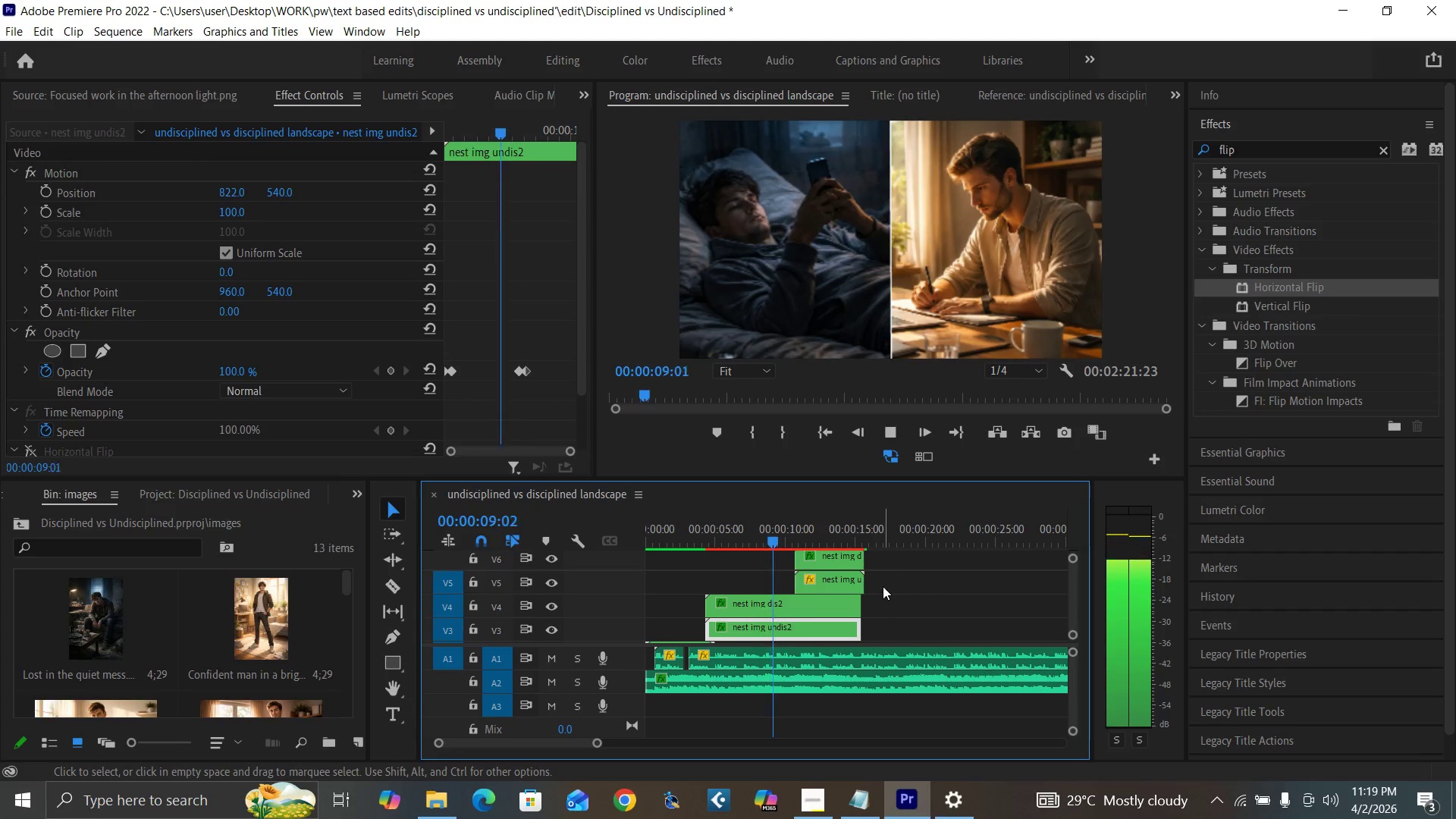 
left_click([767, 532])
 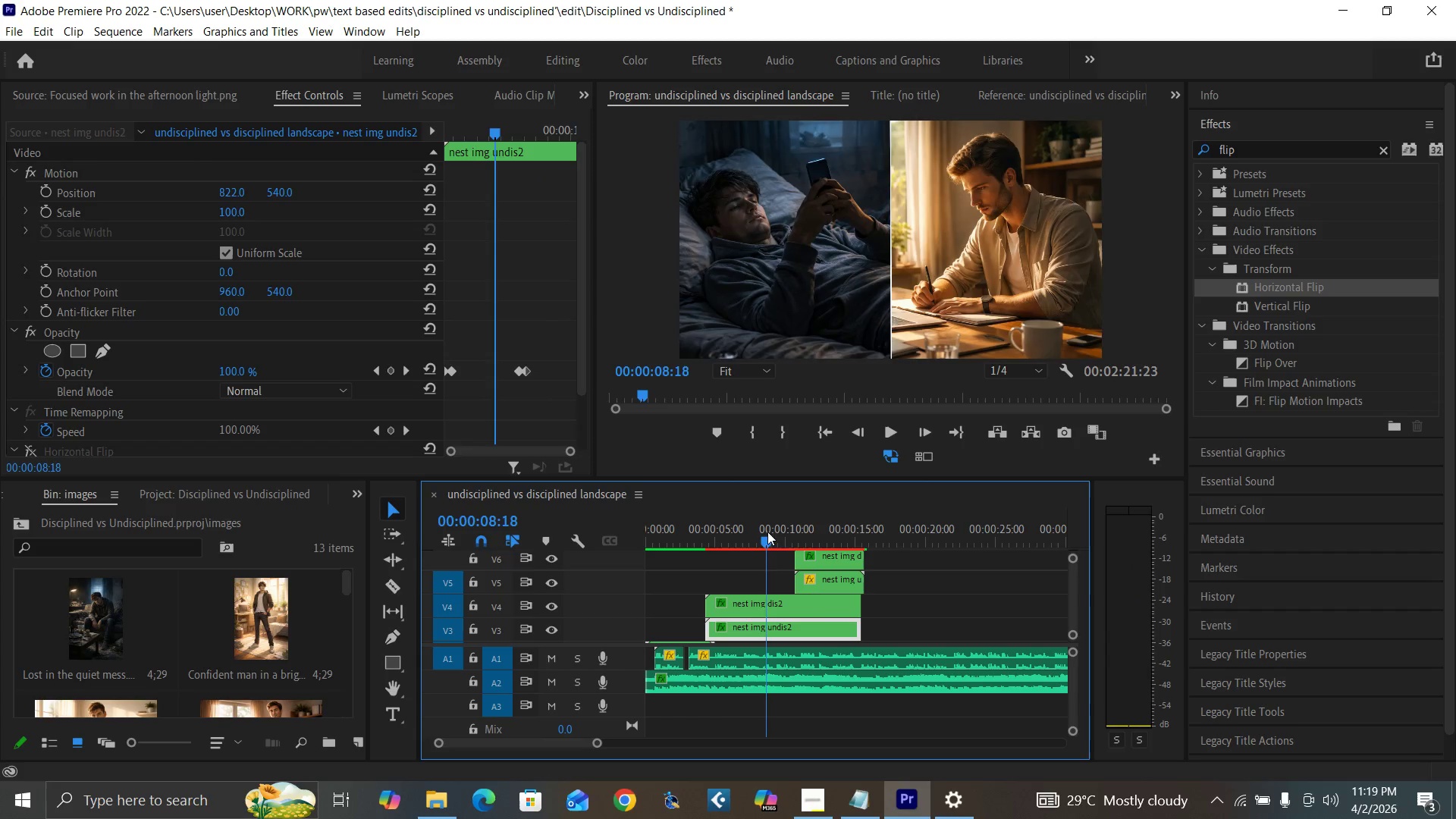 
key(Space)
 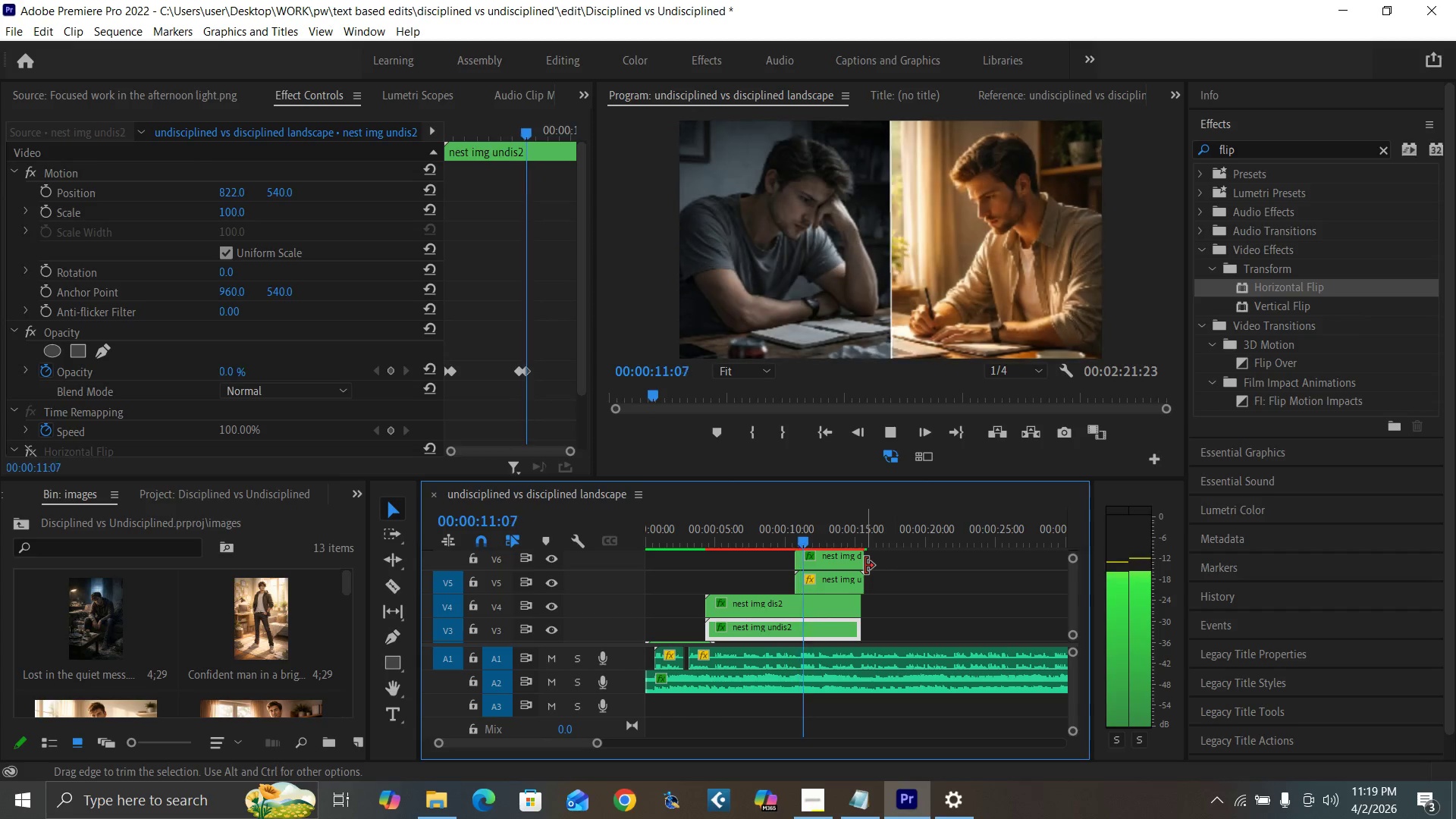 
key(Space)
 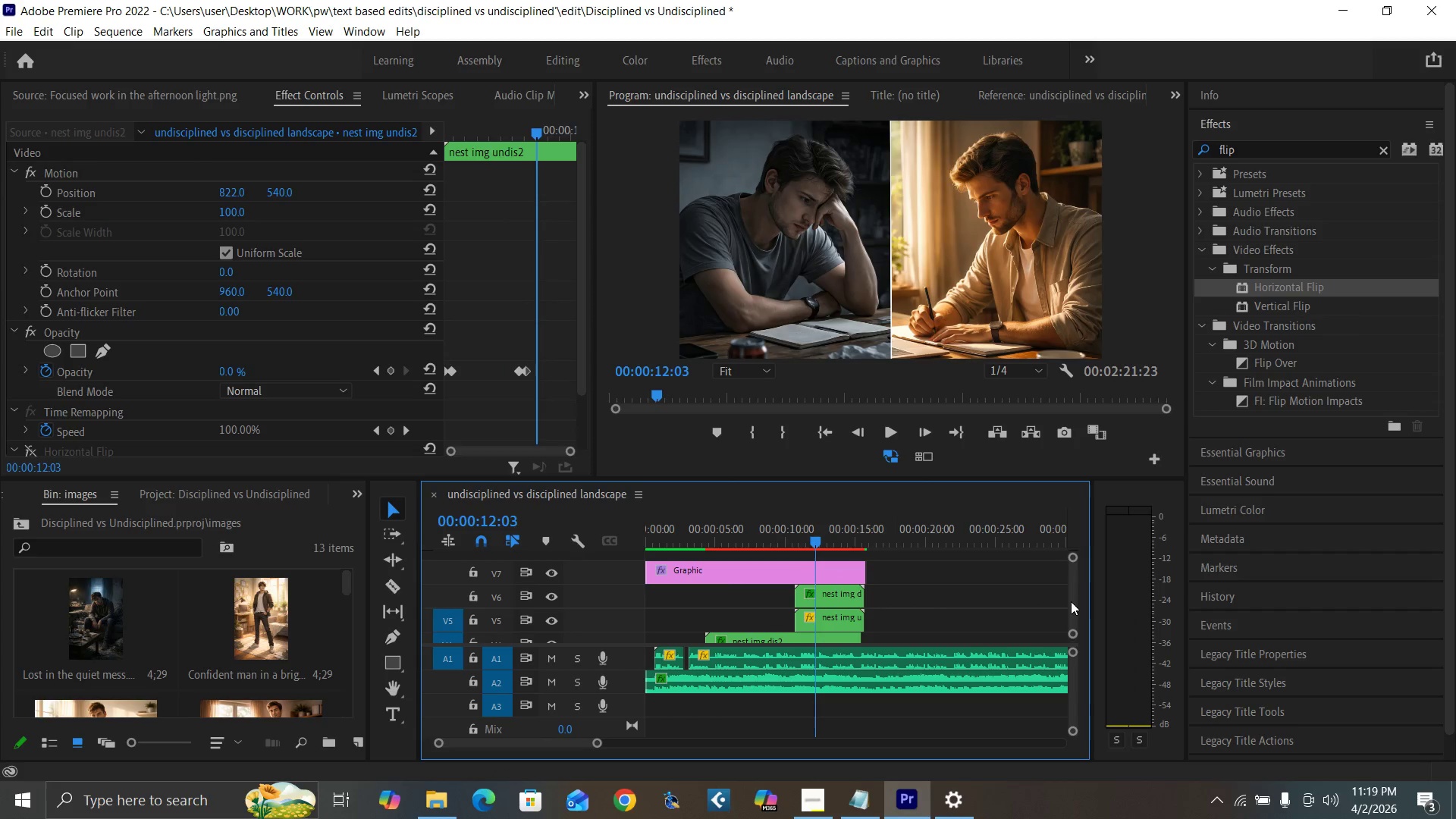 
left_click_drag(start_coordinate=[833, 570], to_coordinate=[830, 557])
 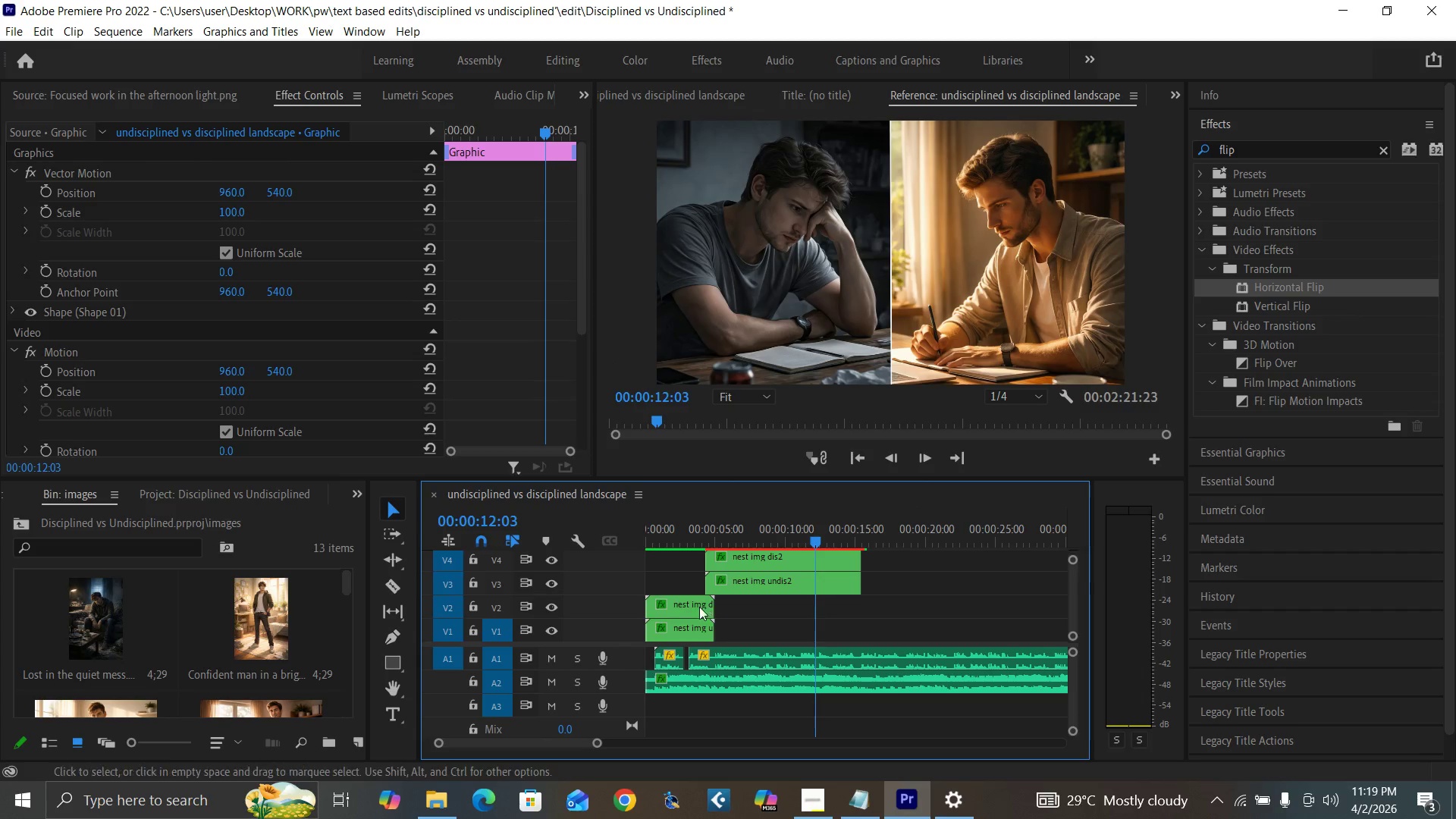 
left_click([691, 604])
 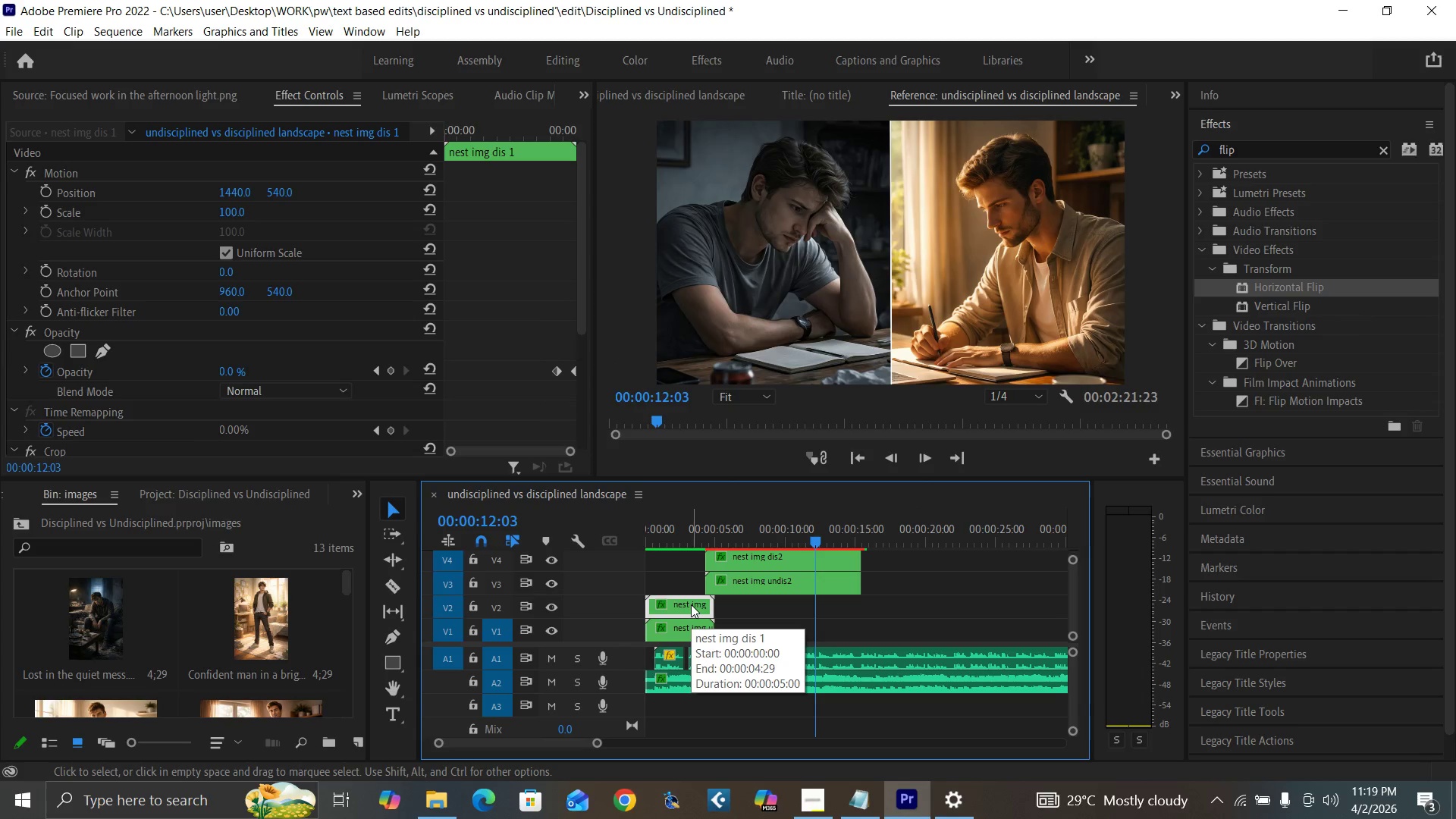 
hold_key(key=AltLeft, duration=1.5)
left_click_drag(start_coordinate=[691, 604], to_coordinate=[866, 598])
 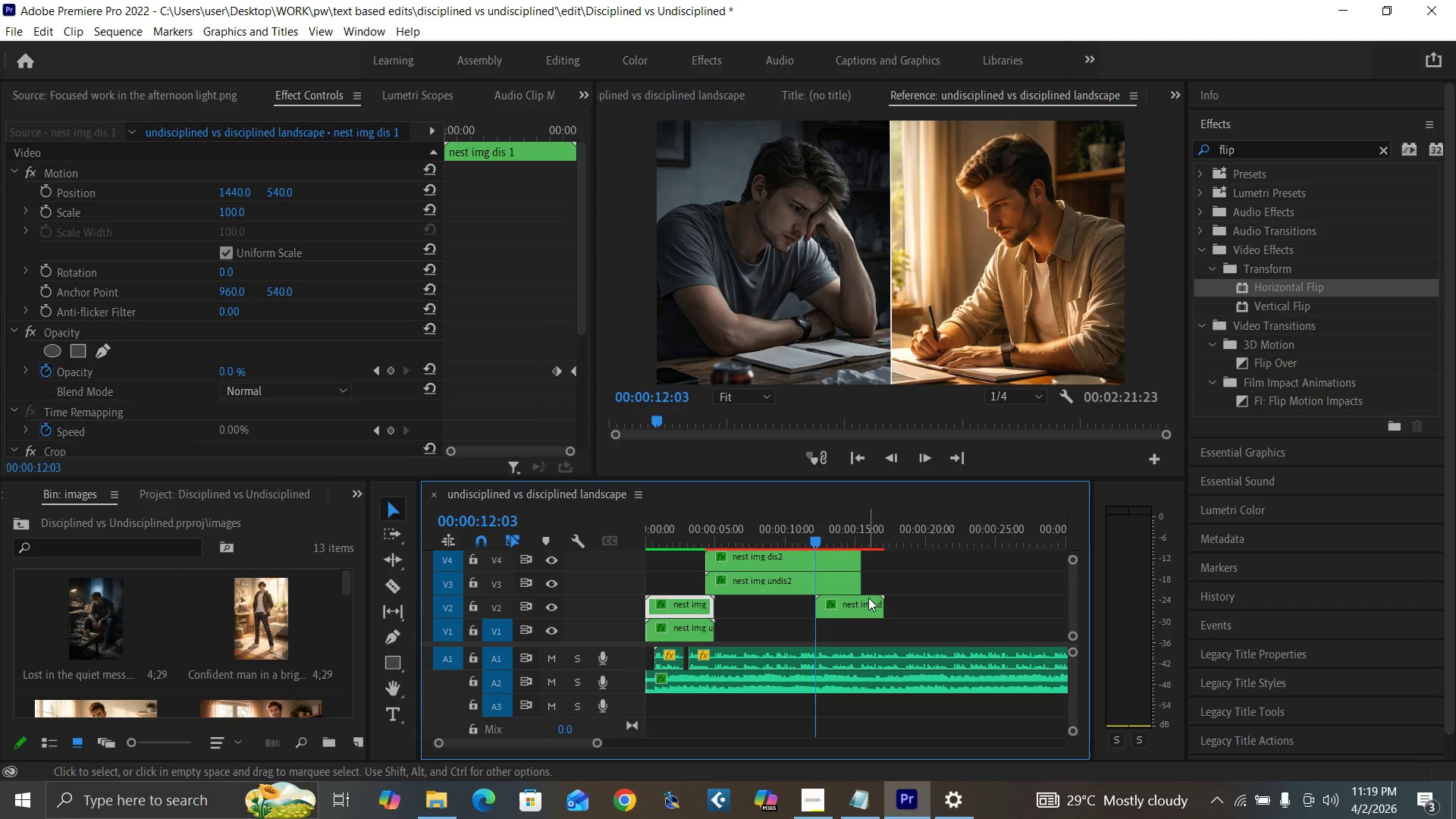 
hold_key(key=AltLeft, duration=1.5)
 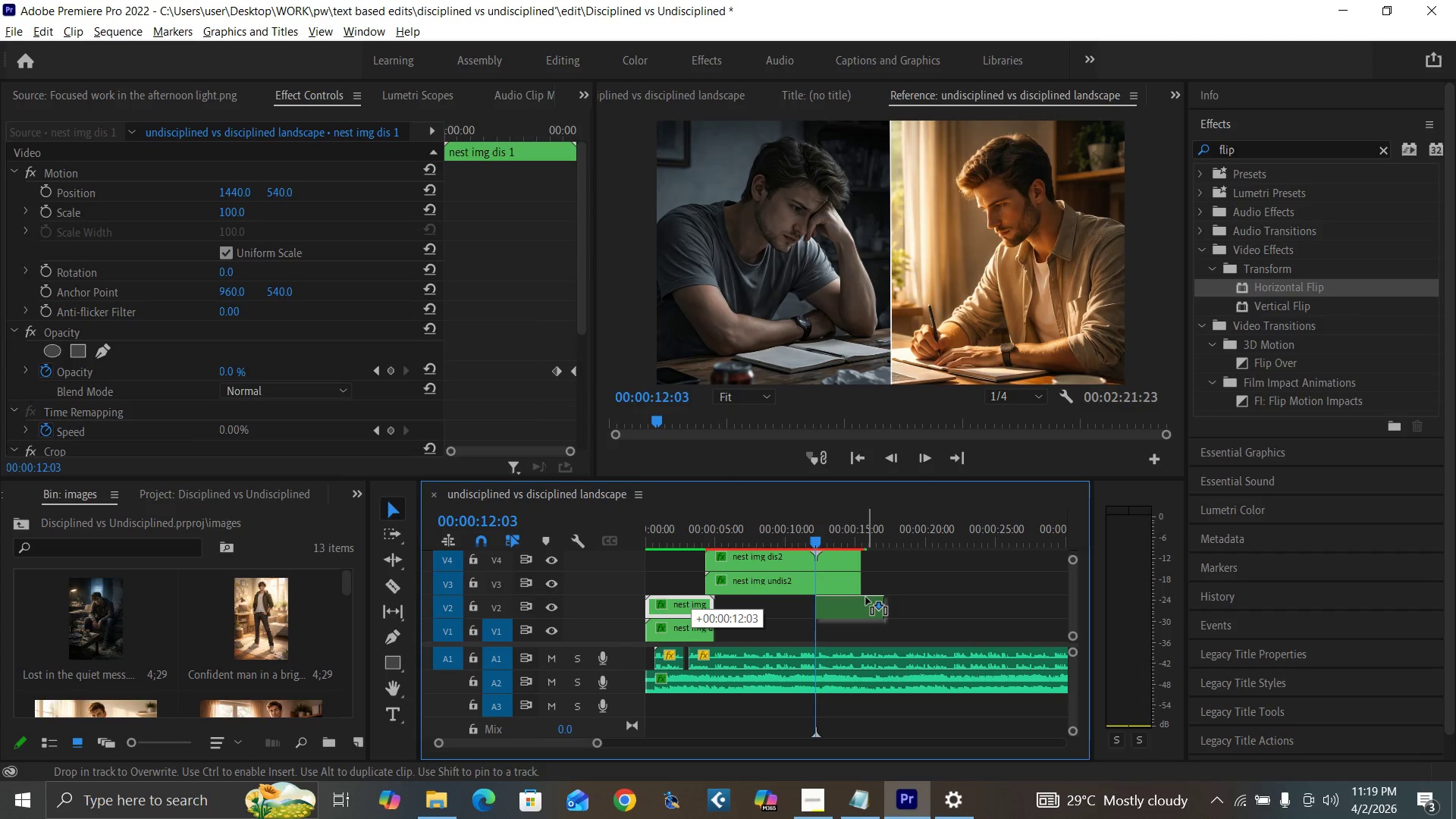 
hold_key(key=AltLeft, duration=0.98)
 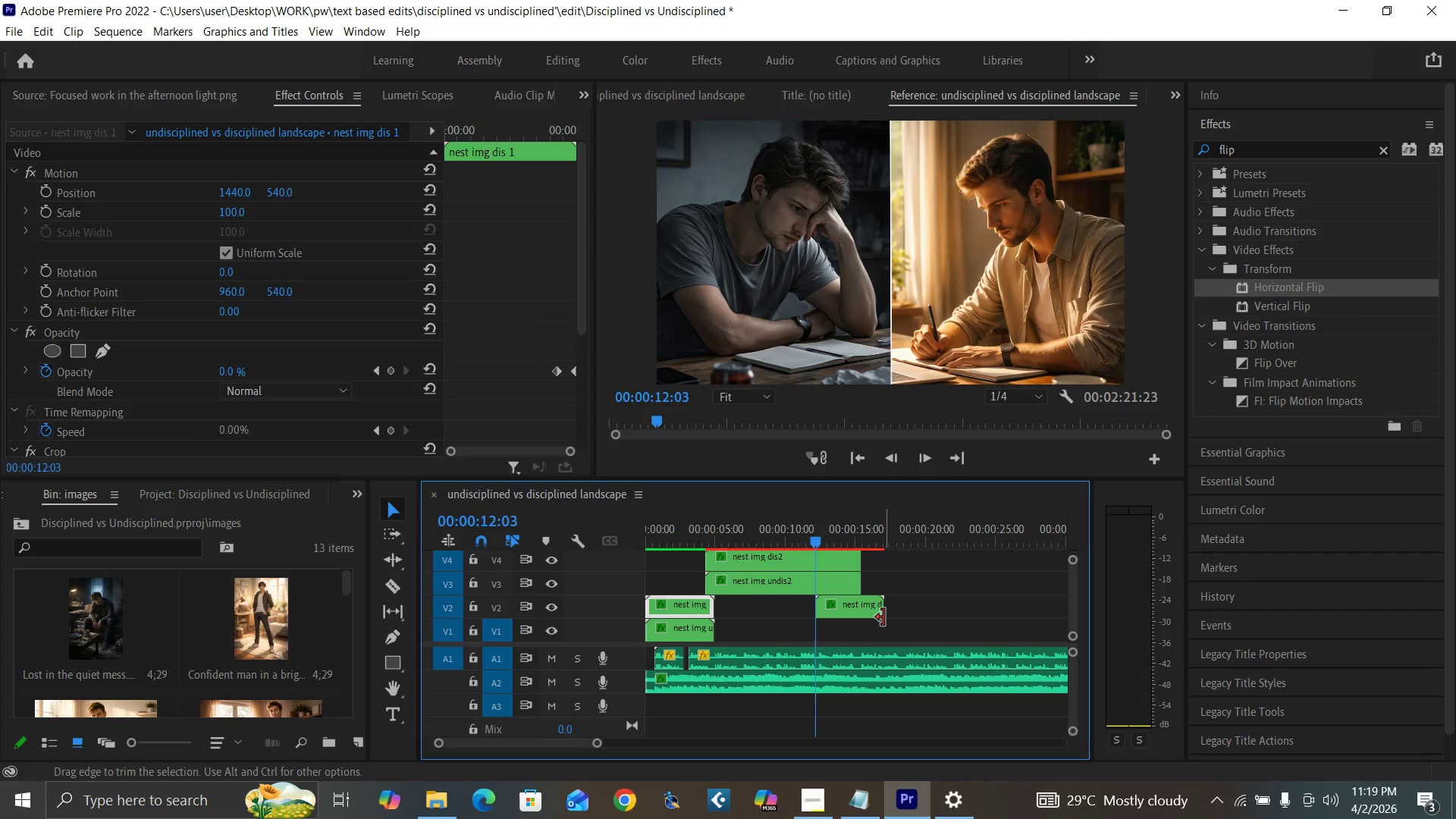 
key(Control+S)
 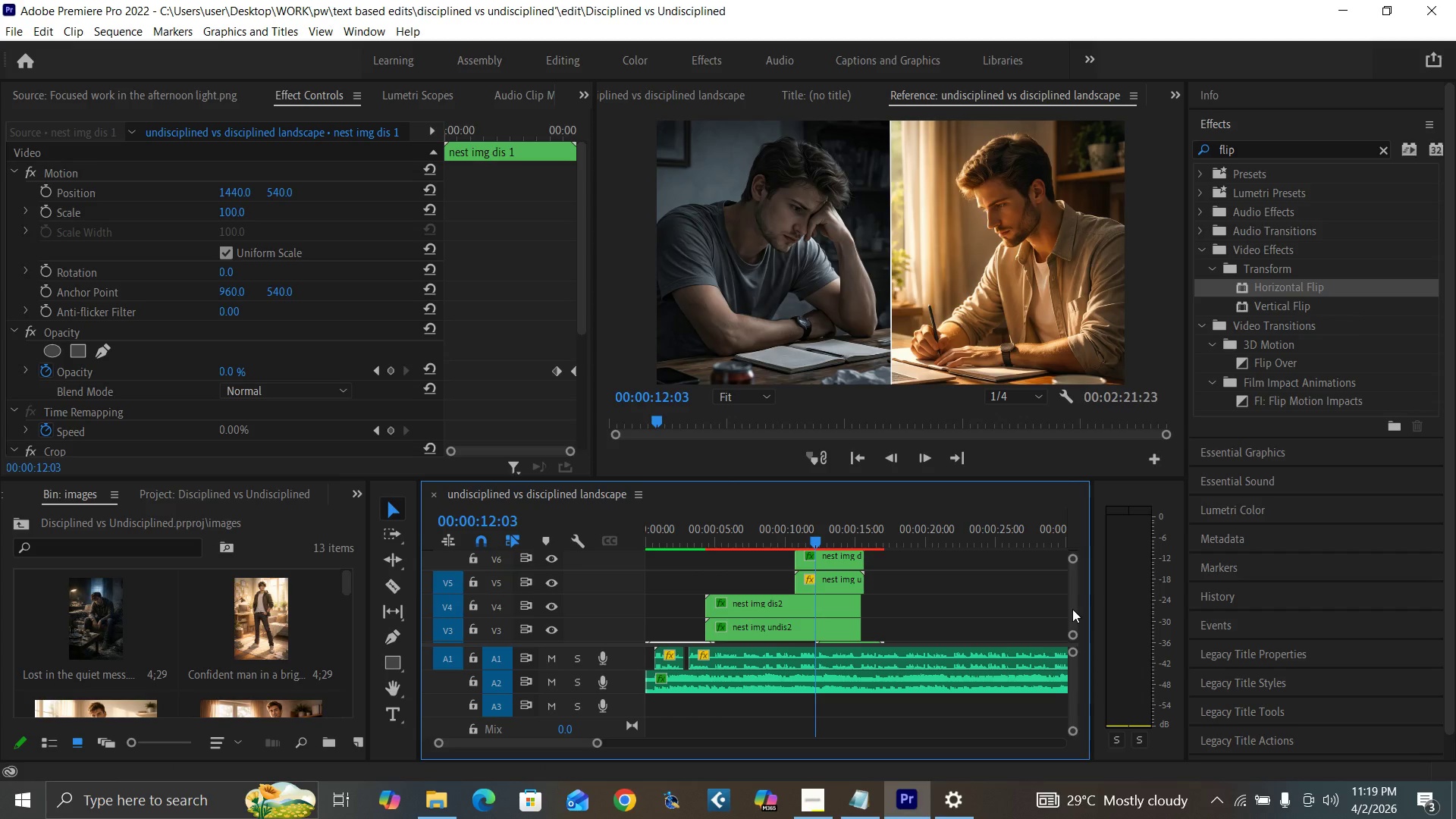 
key(Backquote)
 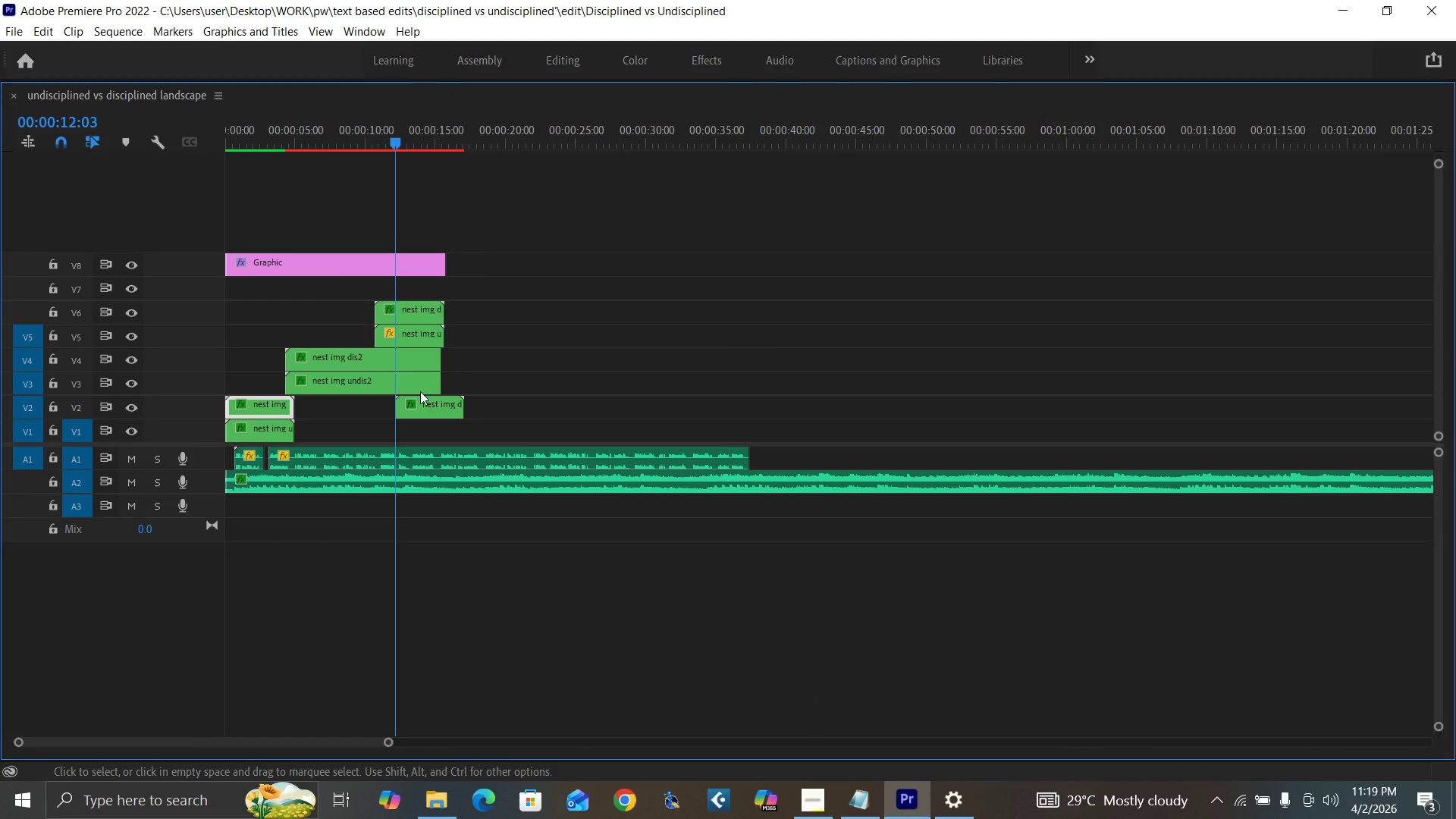 
left_click_drag(start_coordinate=[428, 409], to_coordinate=[402, 290])
 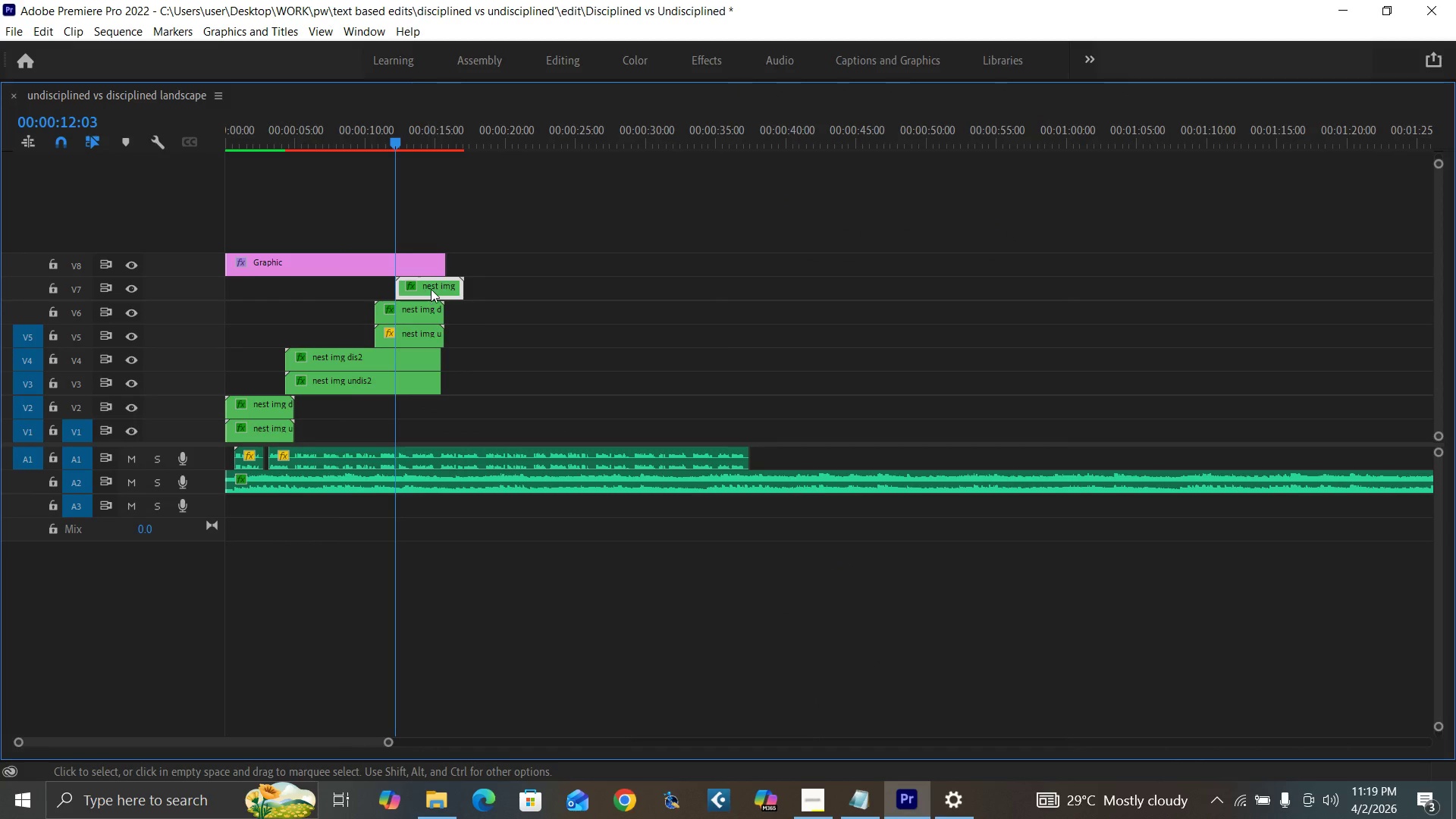 
left_click_drag(start_coordinate=[431, 288], to_coordinate=[416, 287])
 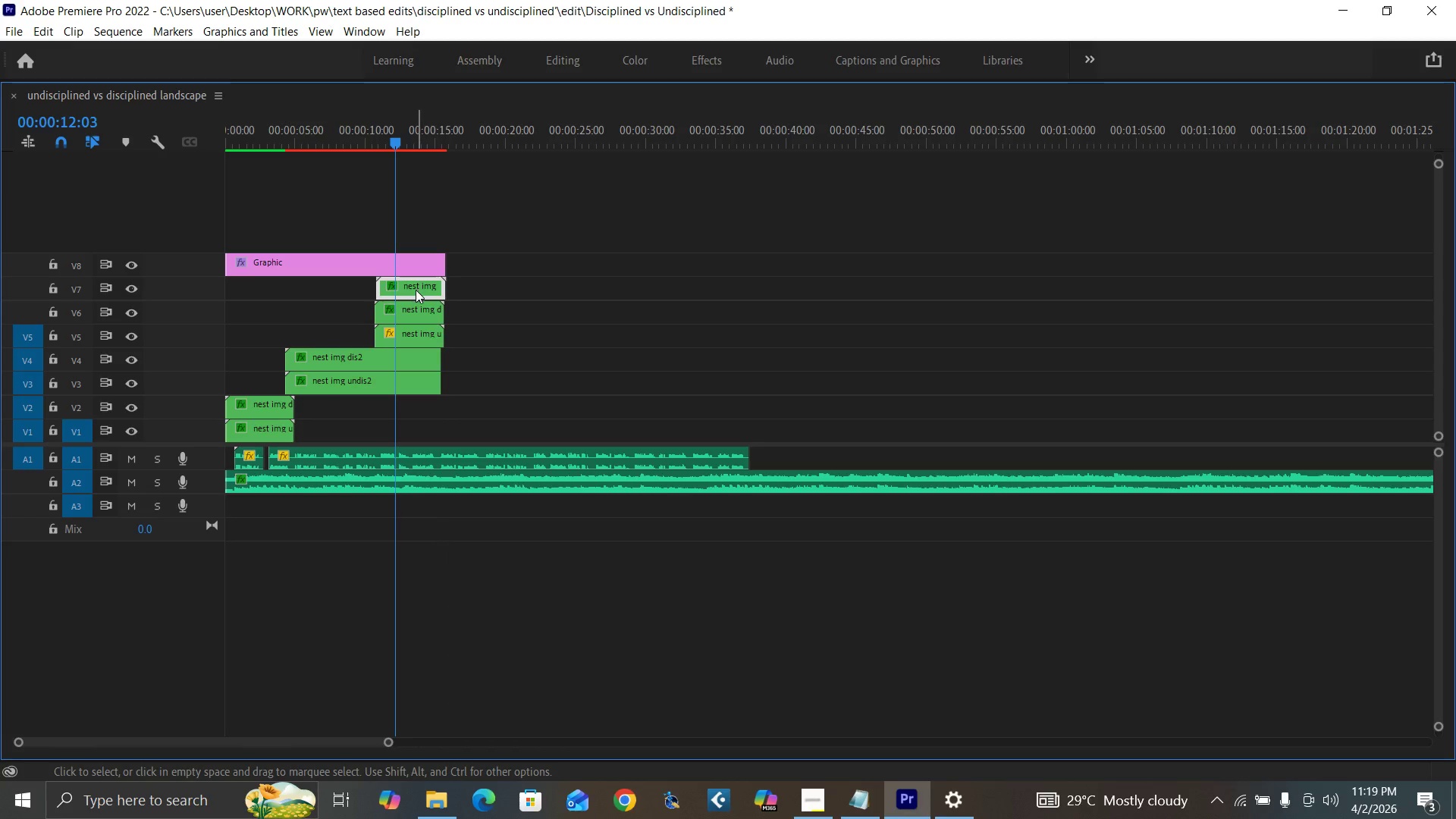 
key(Equal)
 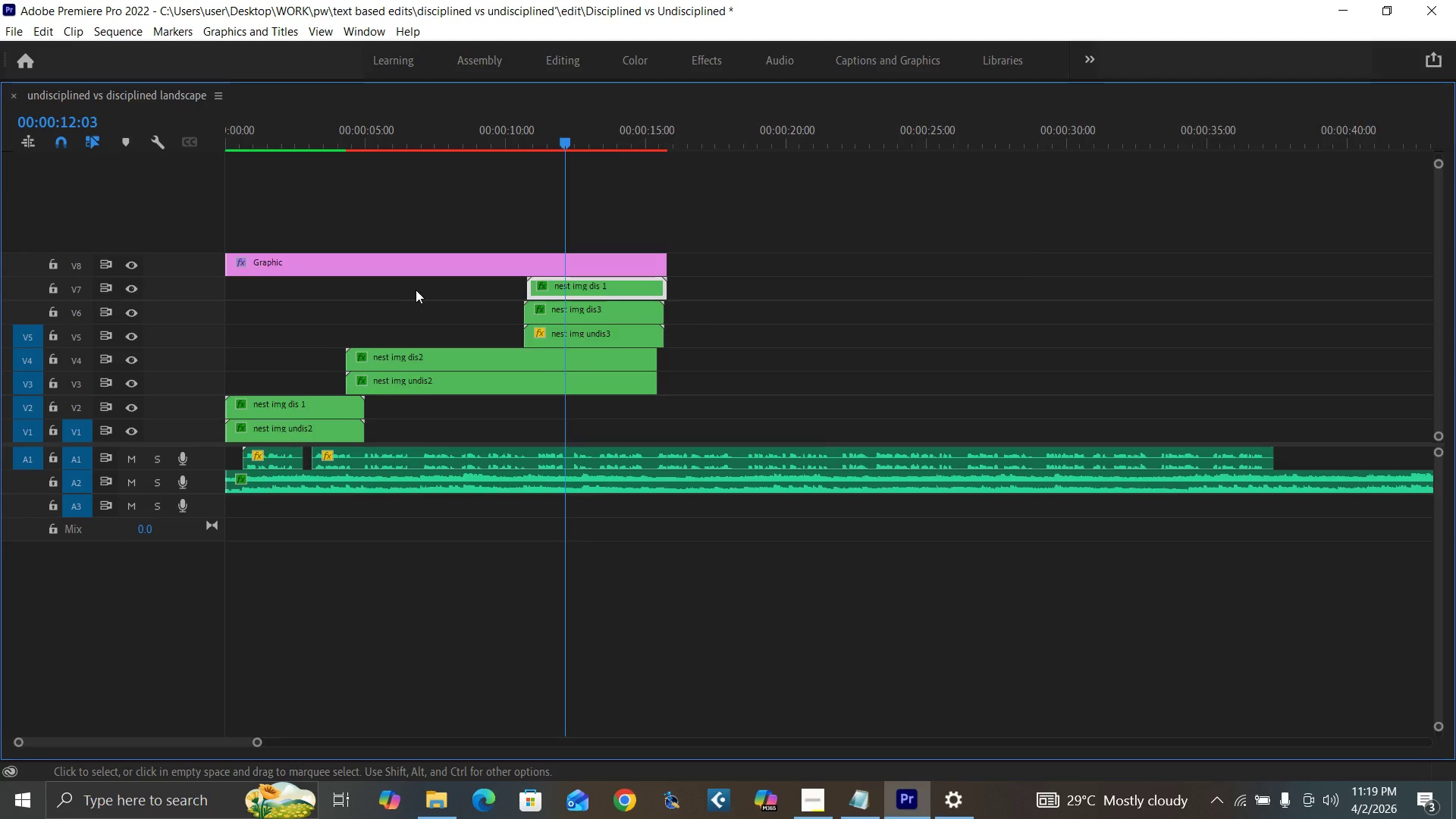 
key(Equal)
 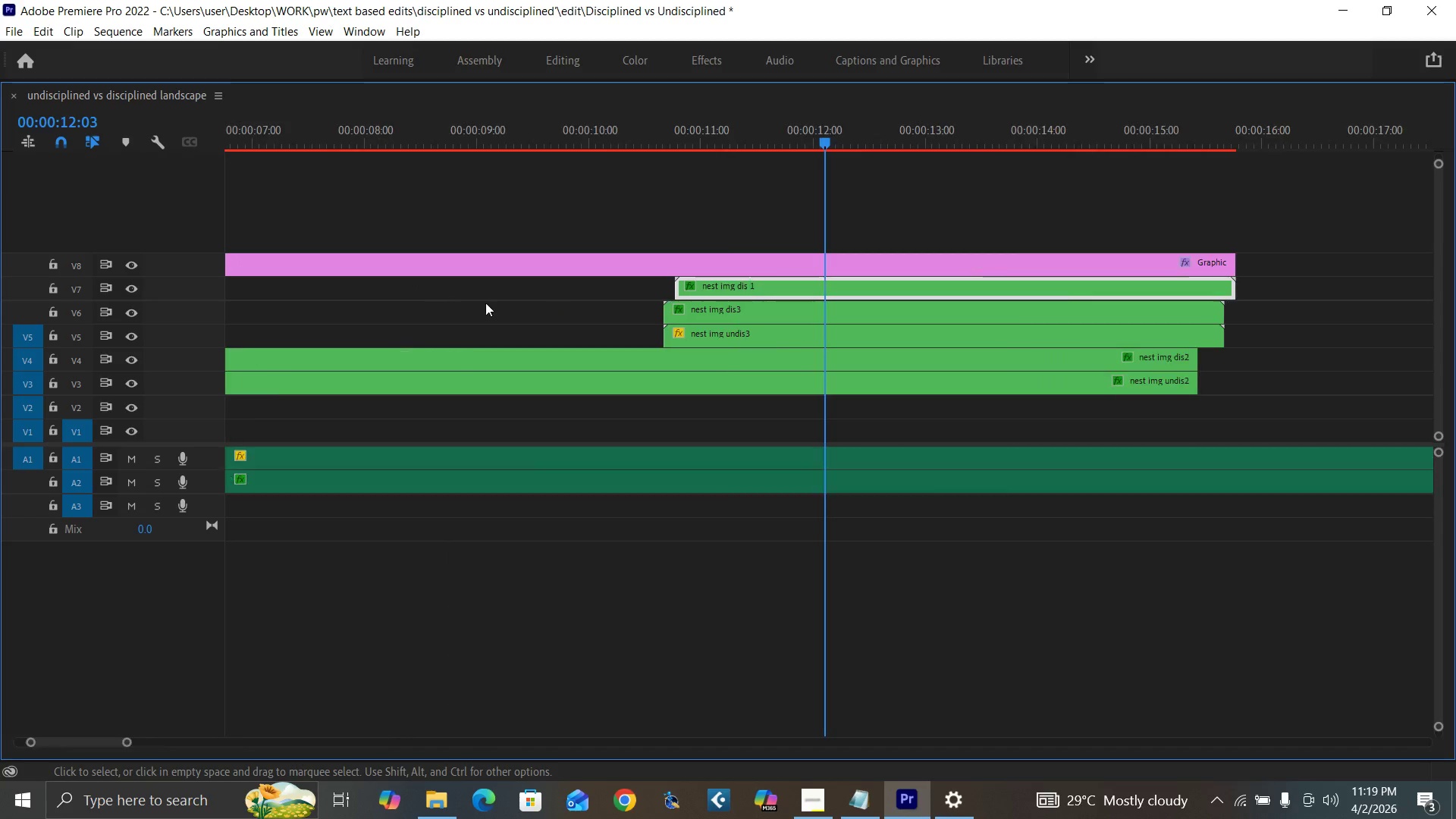 
key(Equal)
 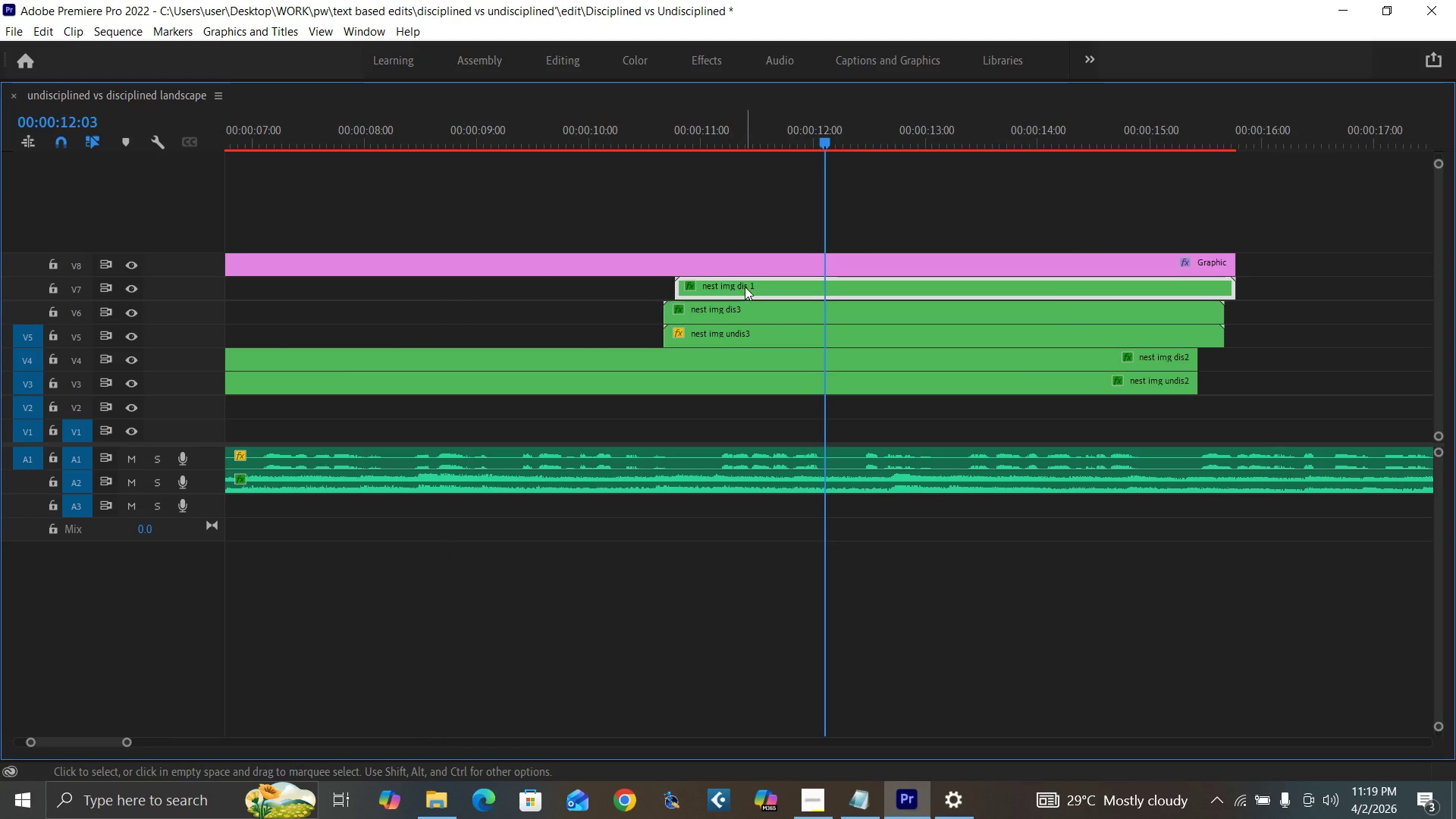 
left_click_drag(start_coordinate=[745, 287], to_coordinate=[736, 287])
 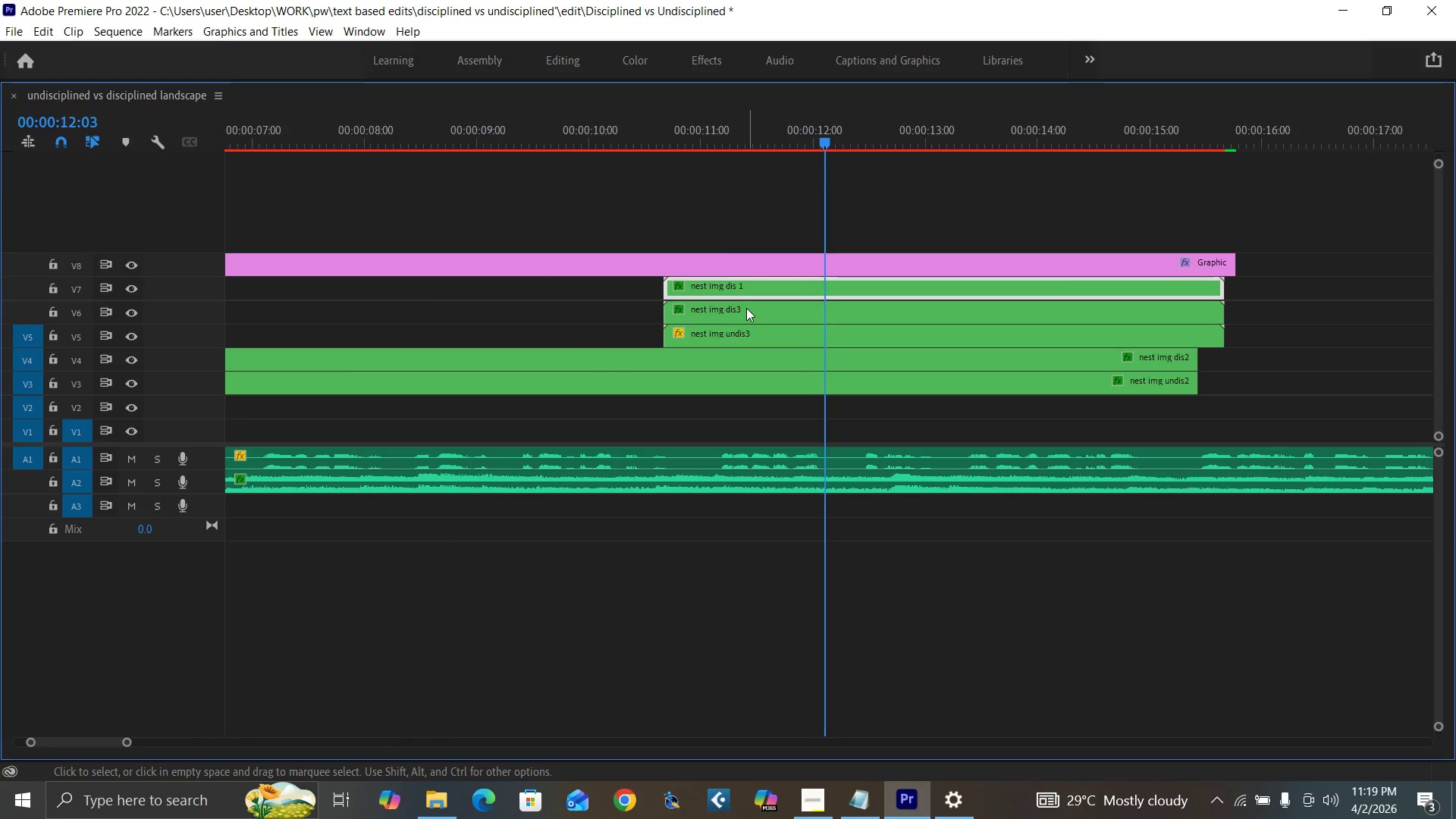 
left_click([746, 308])
 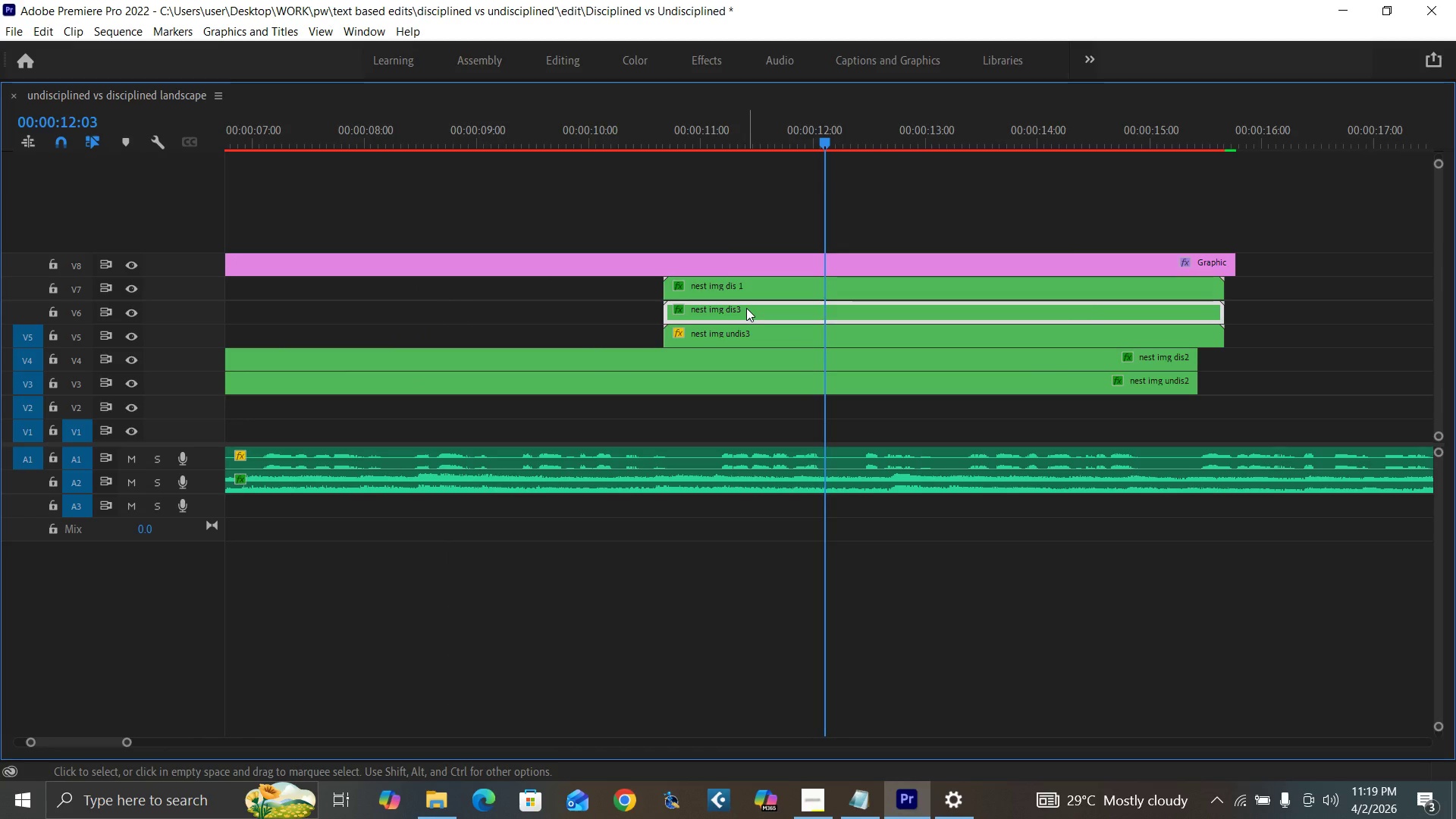 
key(Shift+E)
 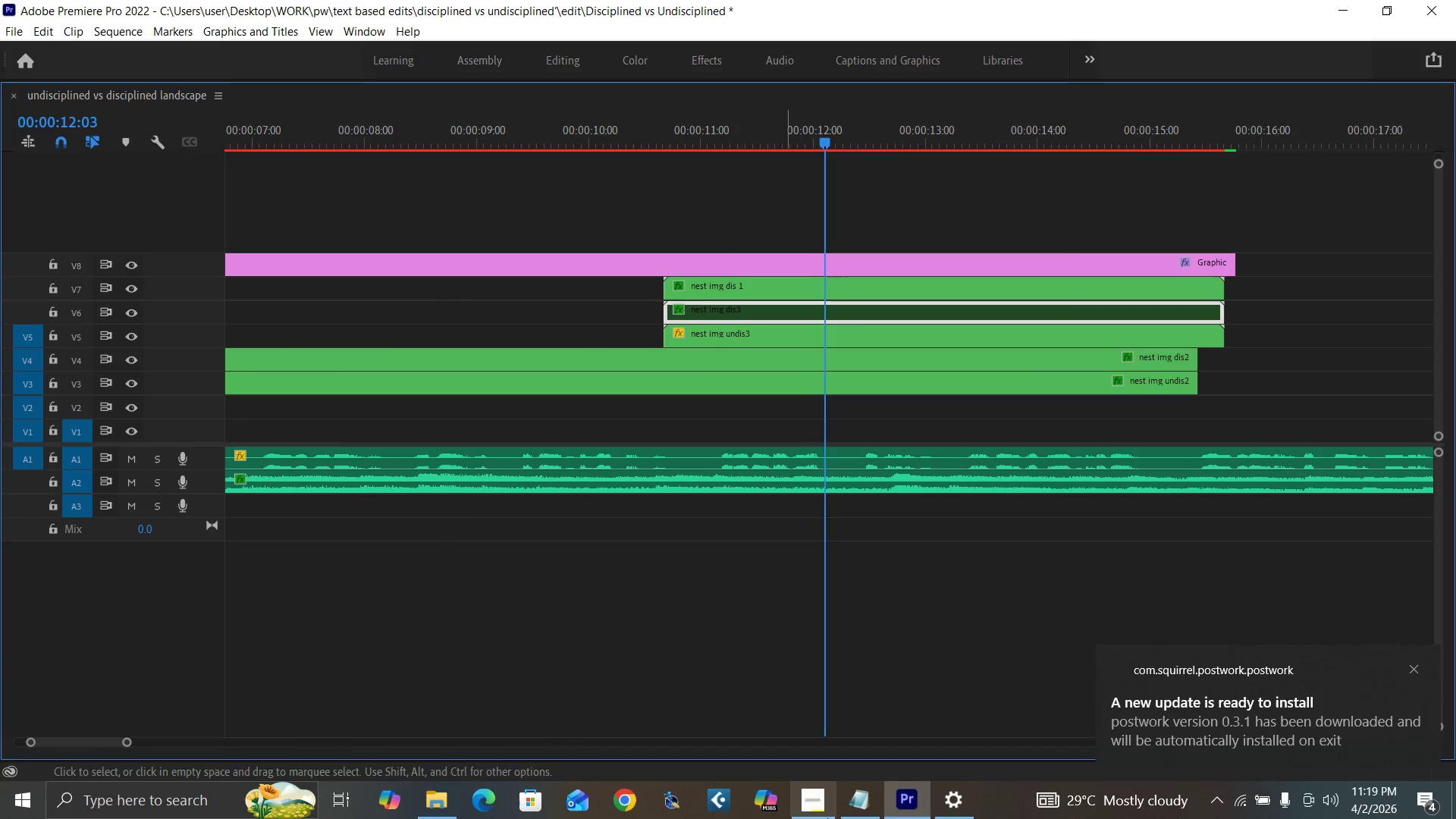 
left_click([806, 805])